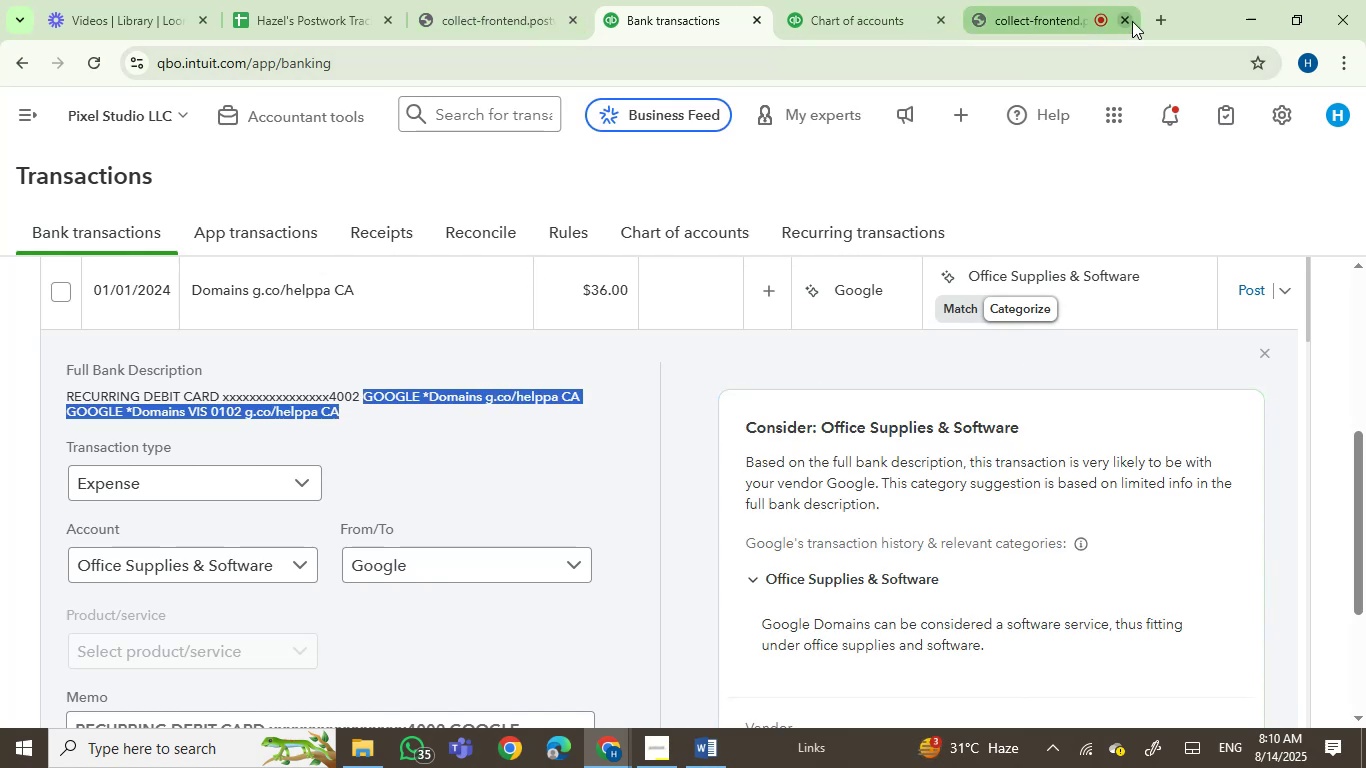 
left_click([1165, 22])
 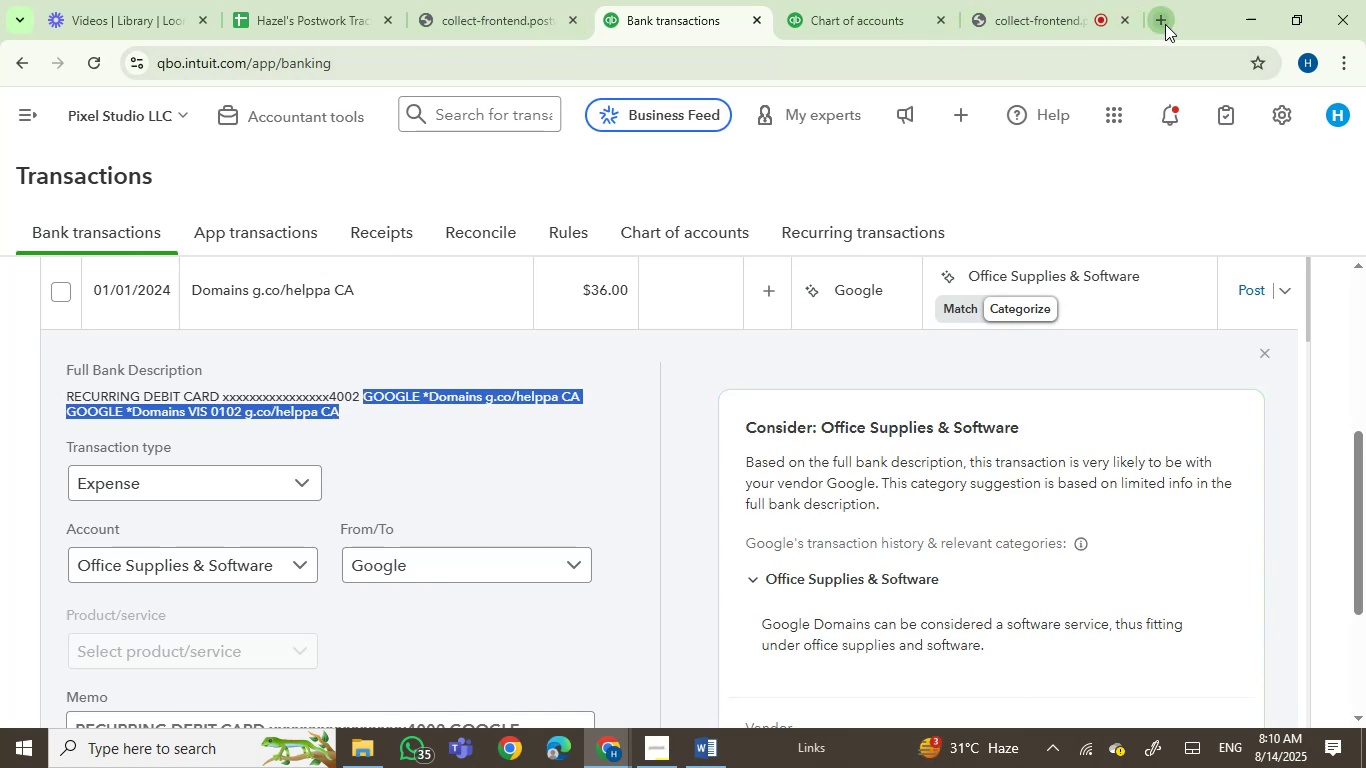 
key(Control+V)
 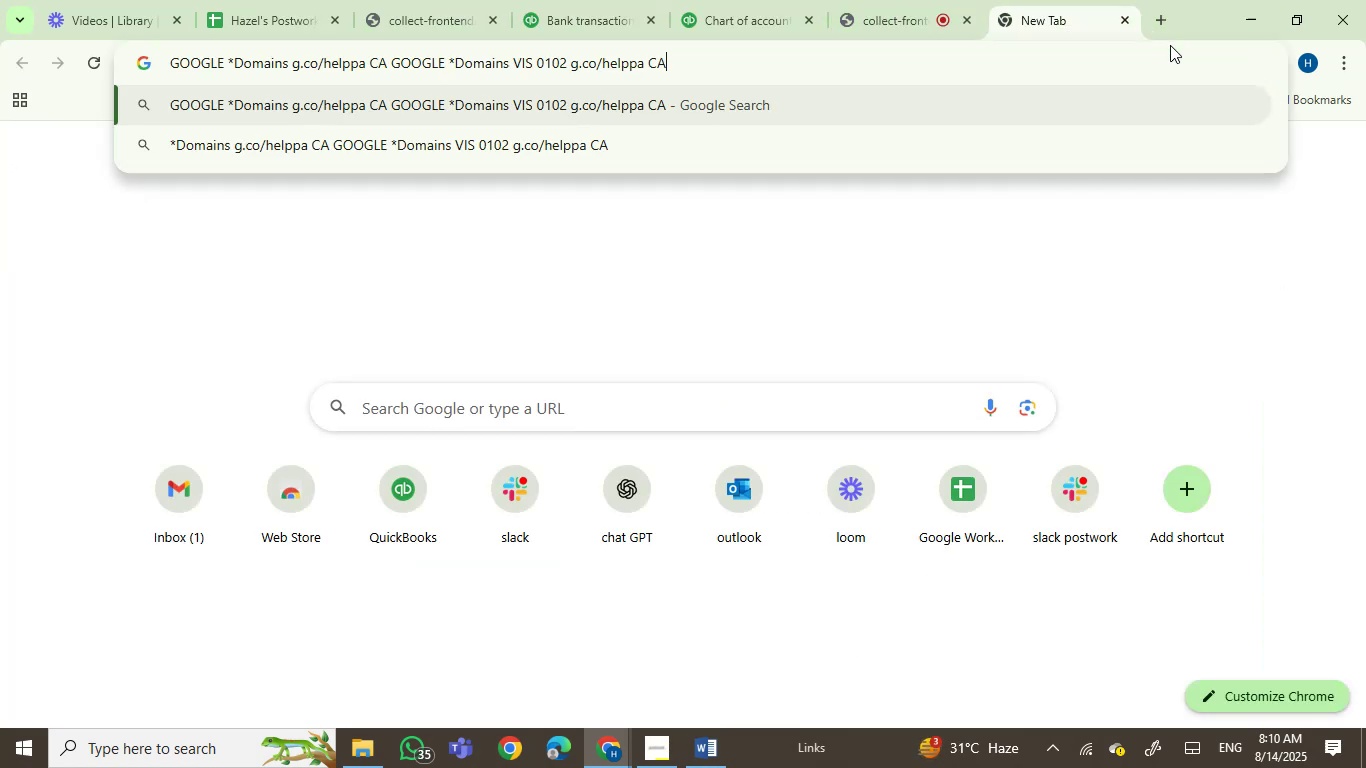 
key(Enter)
 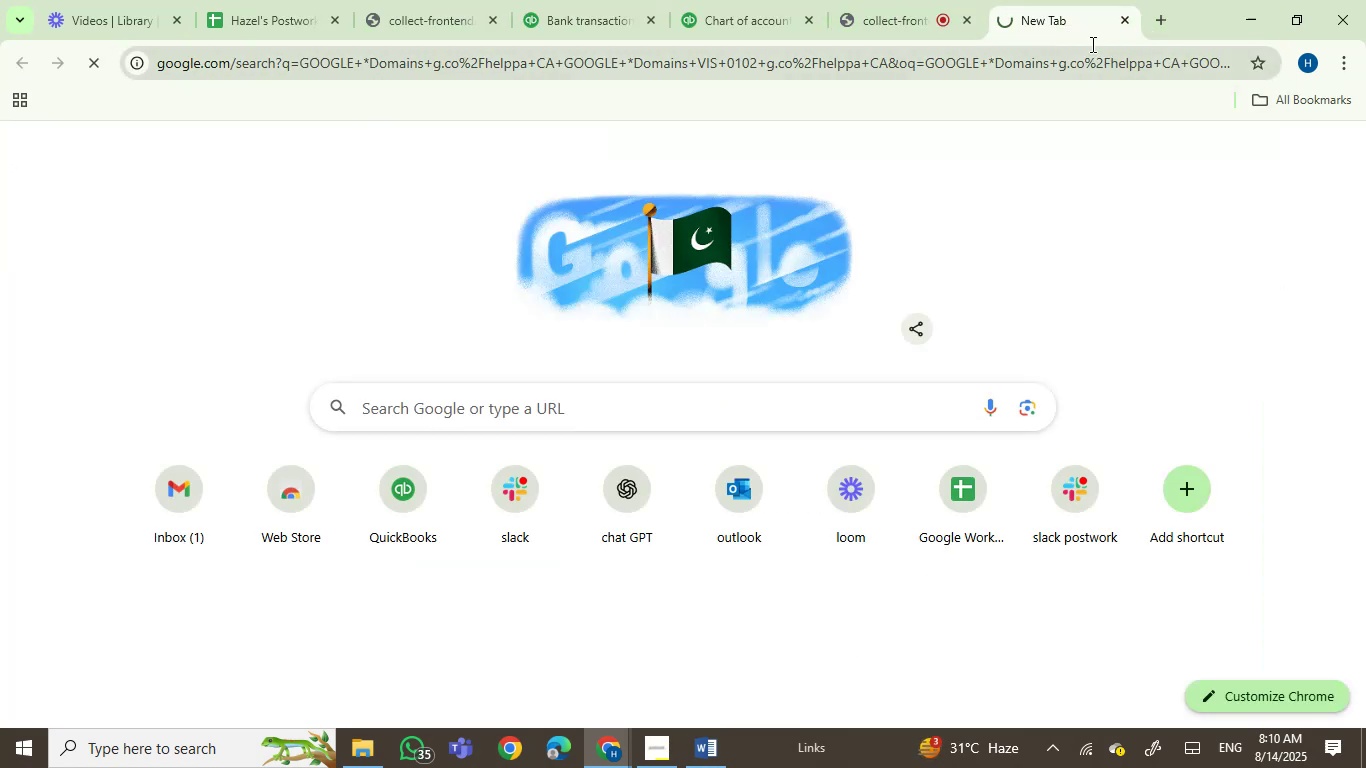 
left_click_drag(start_coordinate=[1081, 25], to_coordinate=[735, 8])
 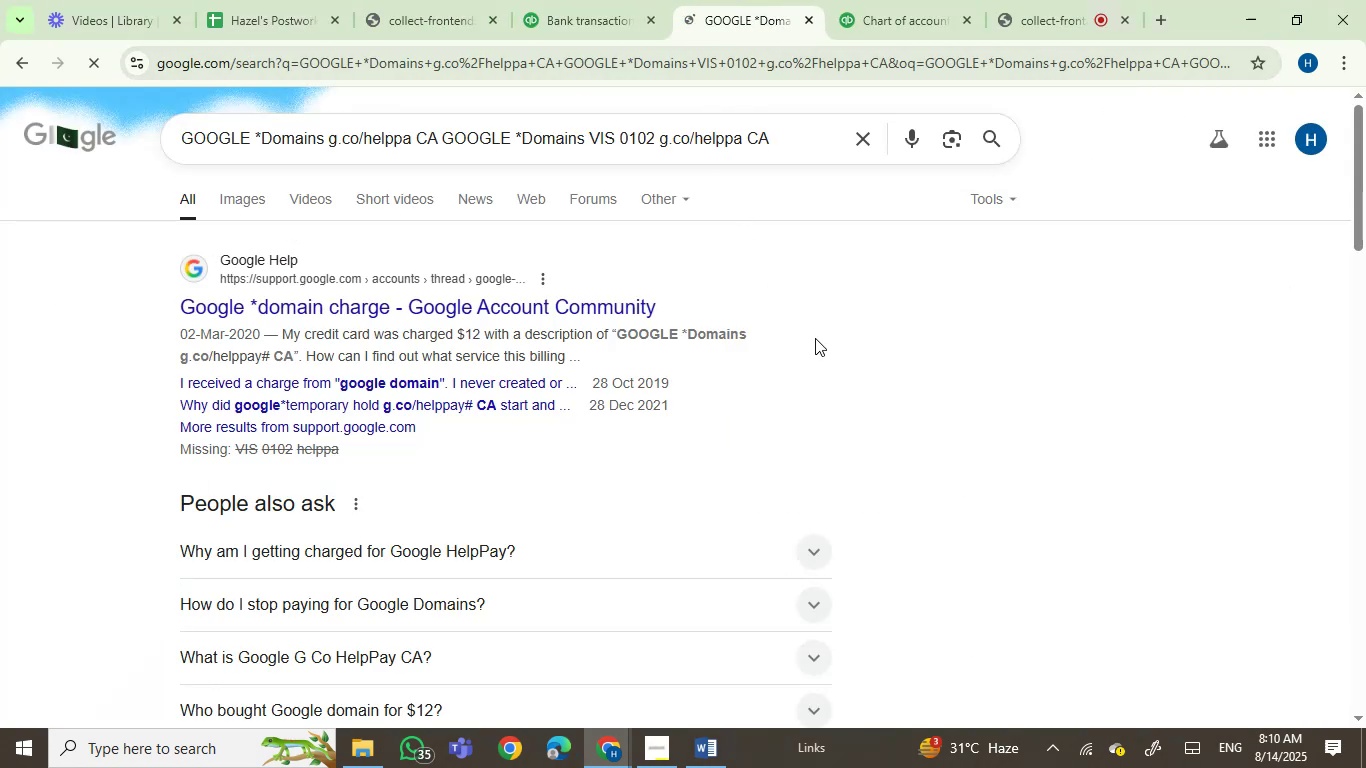 
scroll: coordinate [815, 338], scroll_direction: up, amount: 2.0
 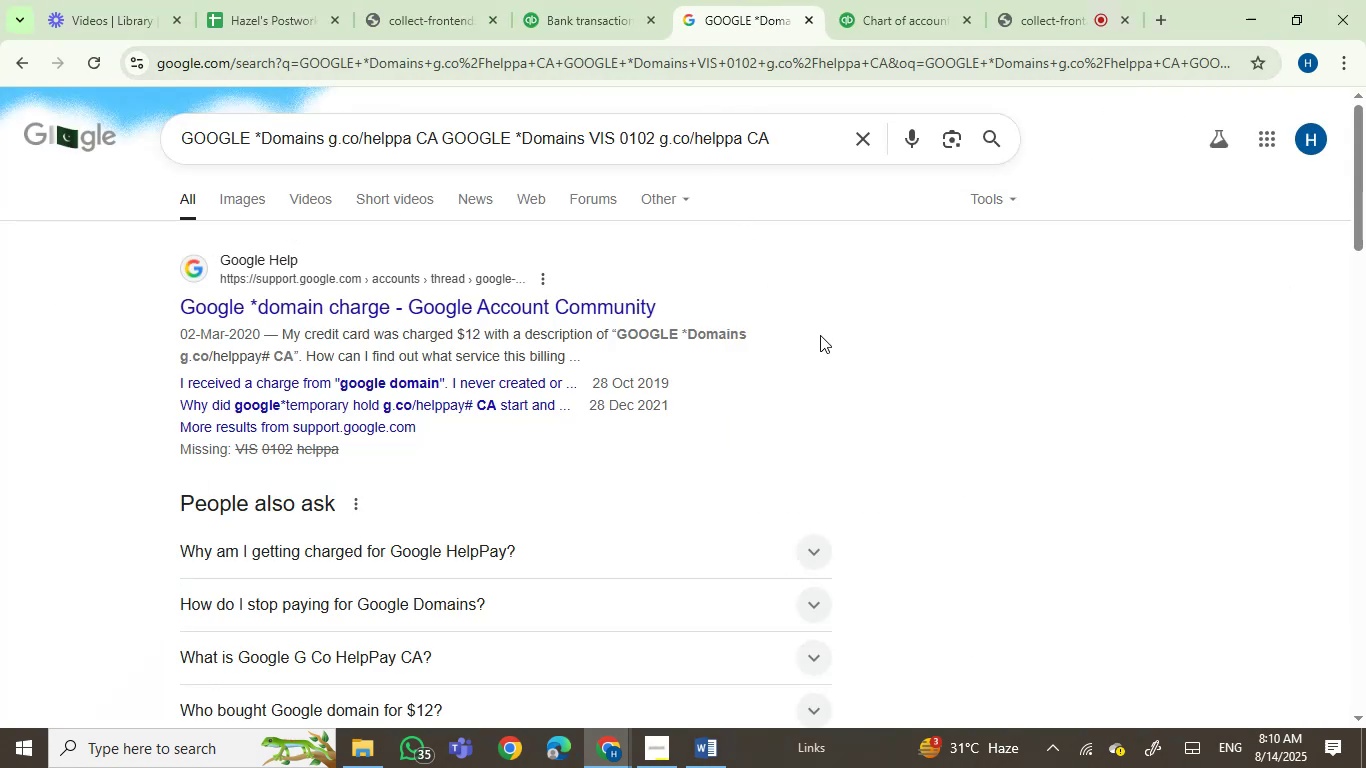 
wait(9.44)
 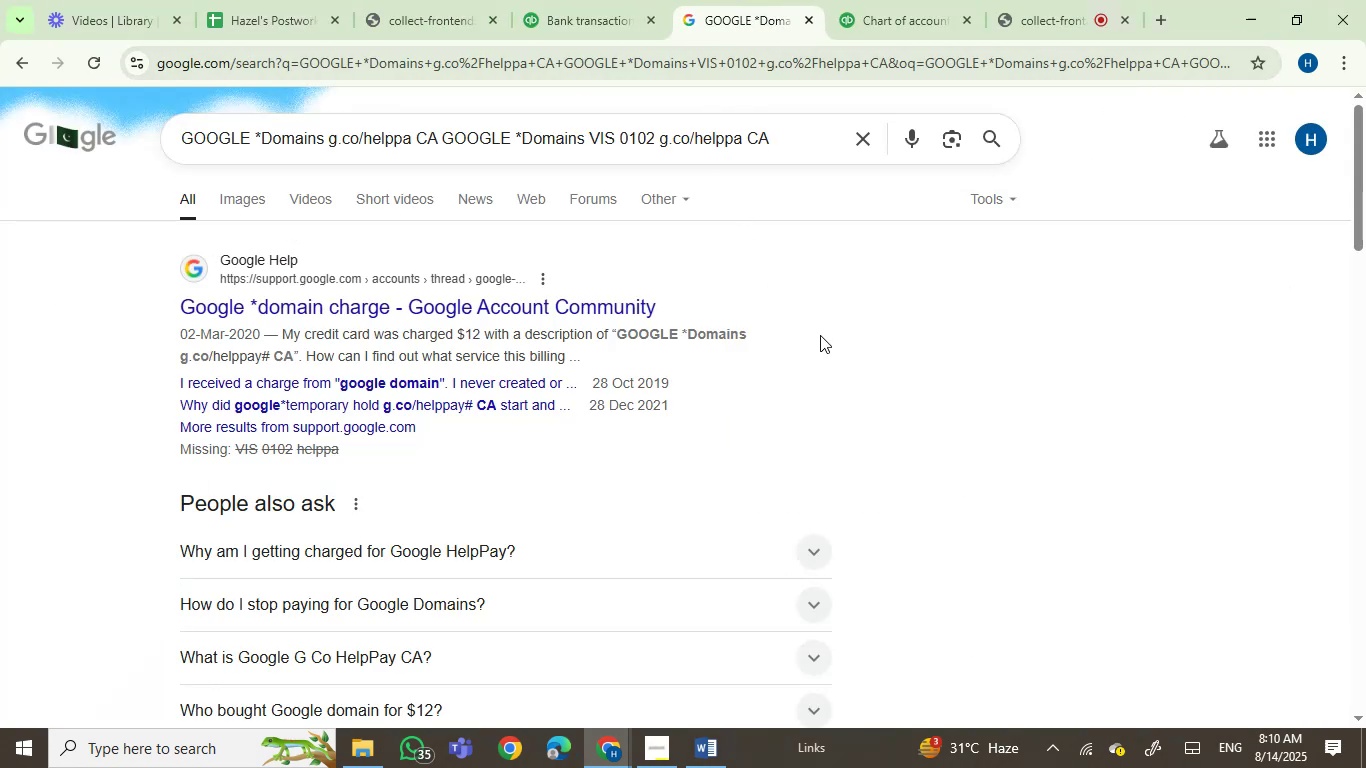 
left_click_drag(start_coordinate=[323, 133], to_coordinate=[900, 284])
 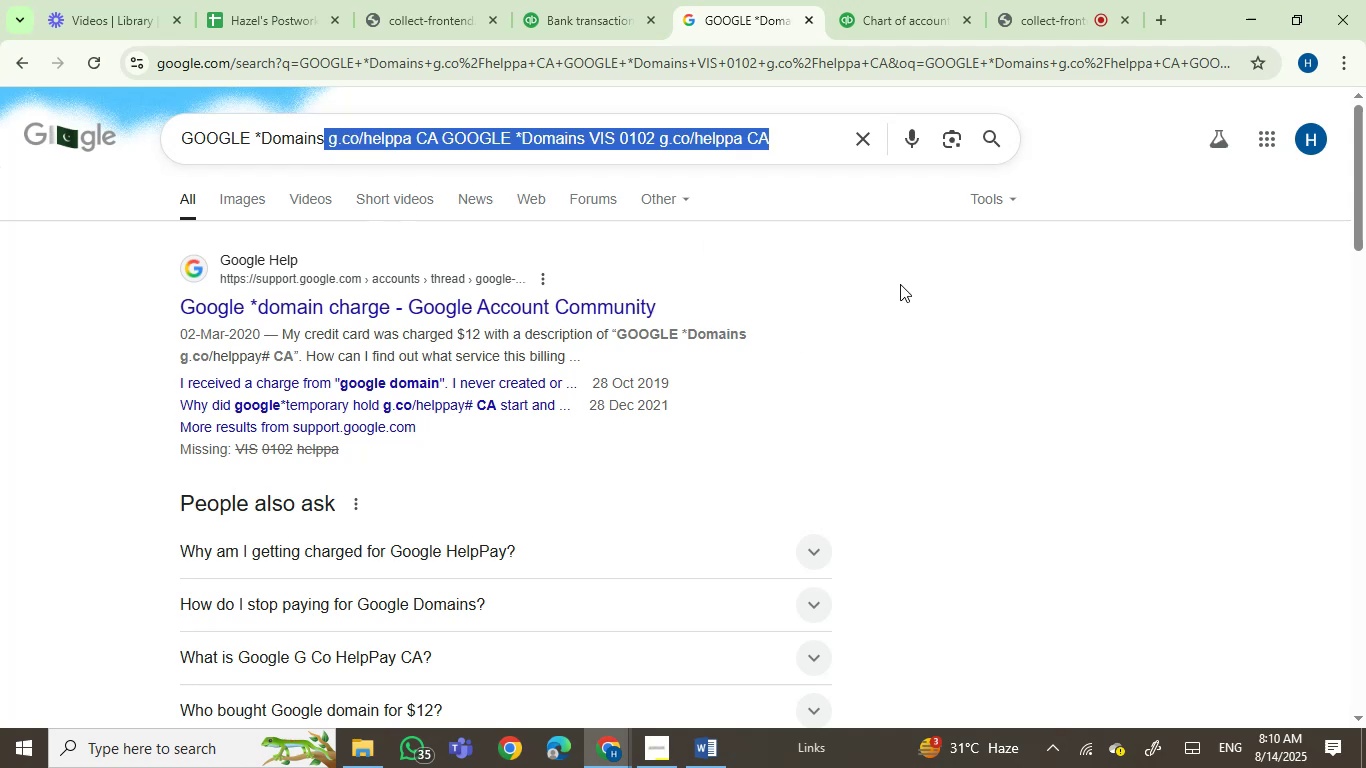 
key(Backspace)
 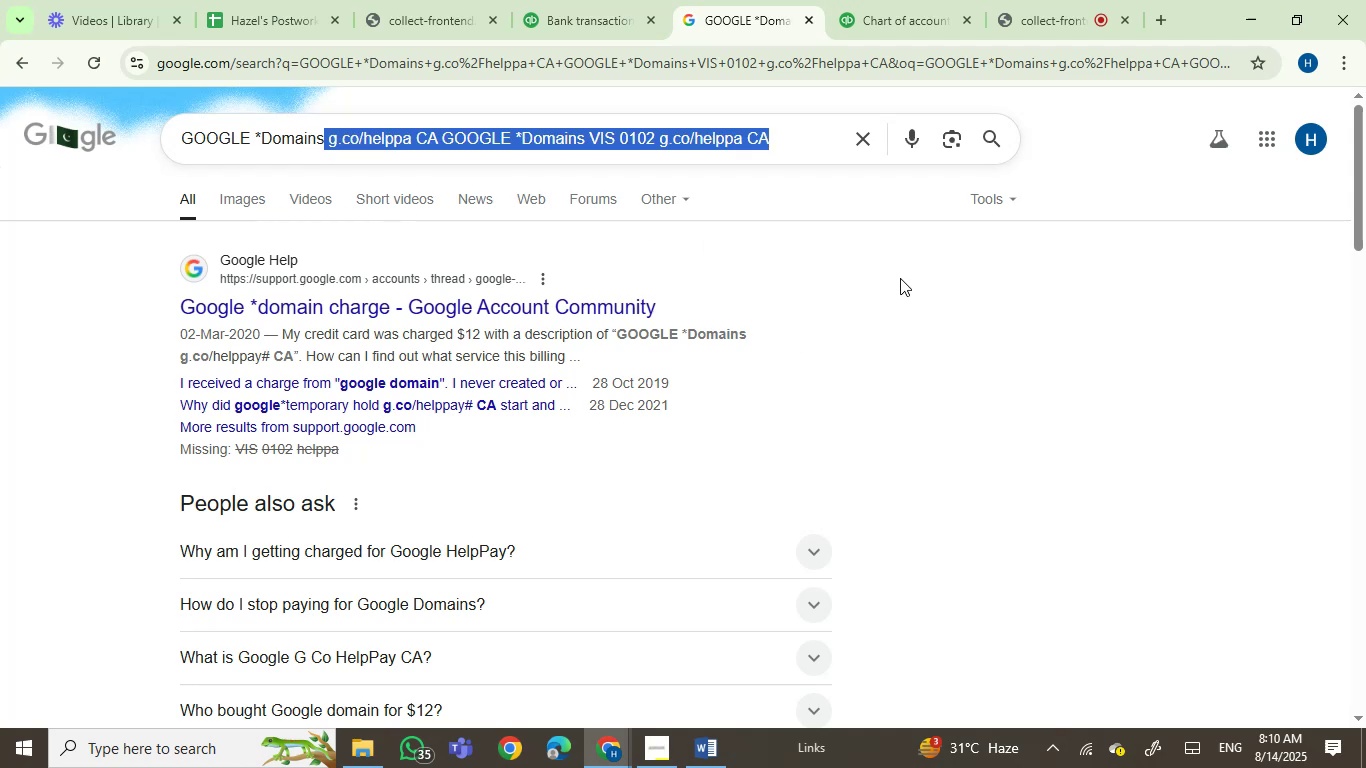 
key(Enter)
 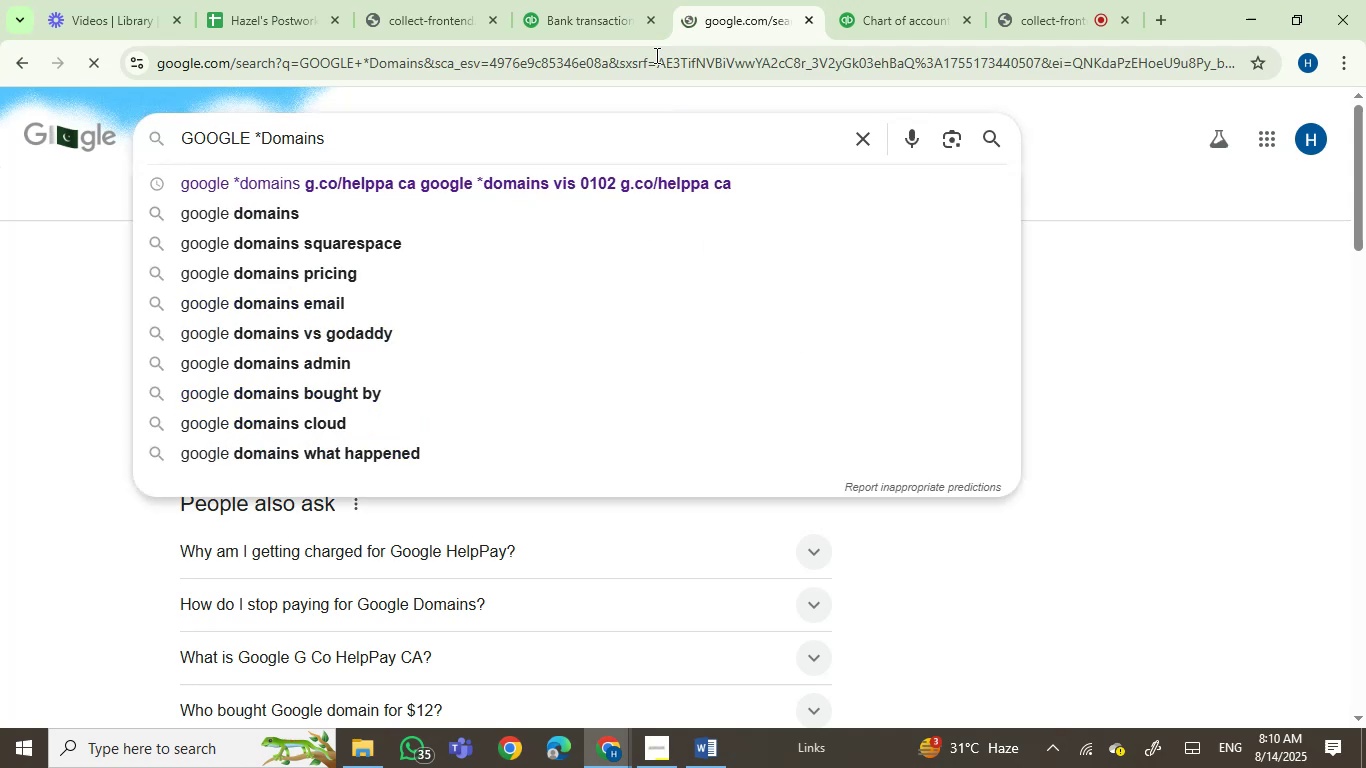 
left_click([592, 16])
 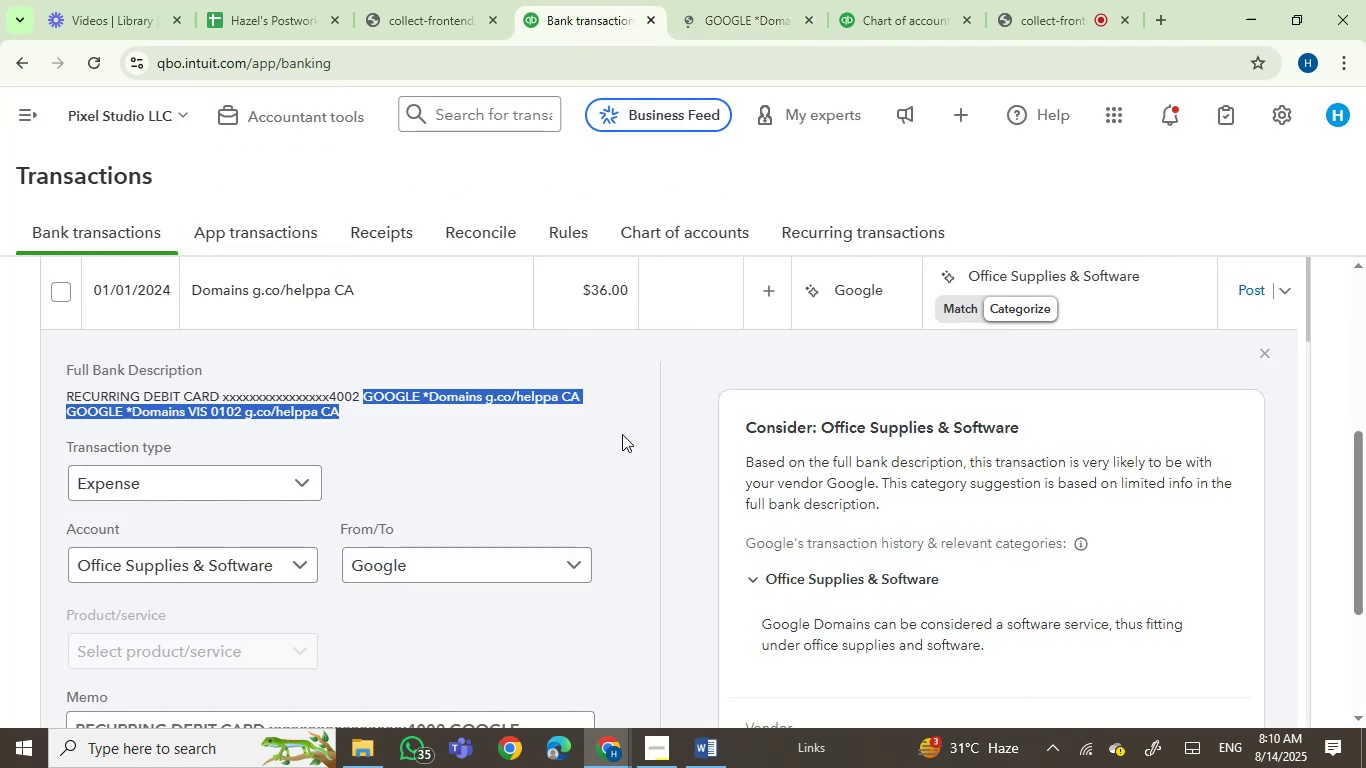 
left_click([590, 463])
 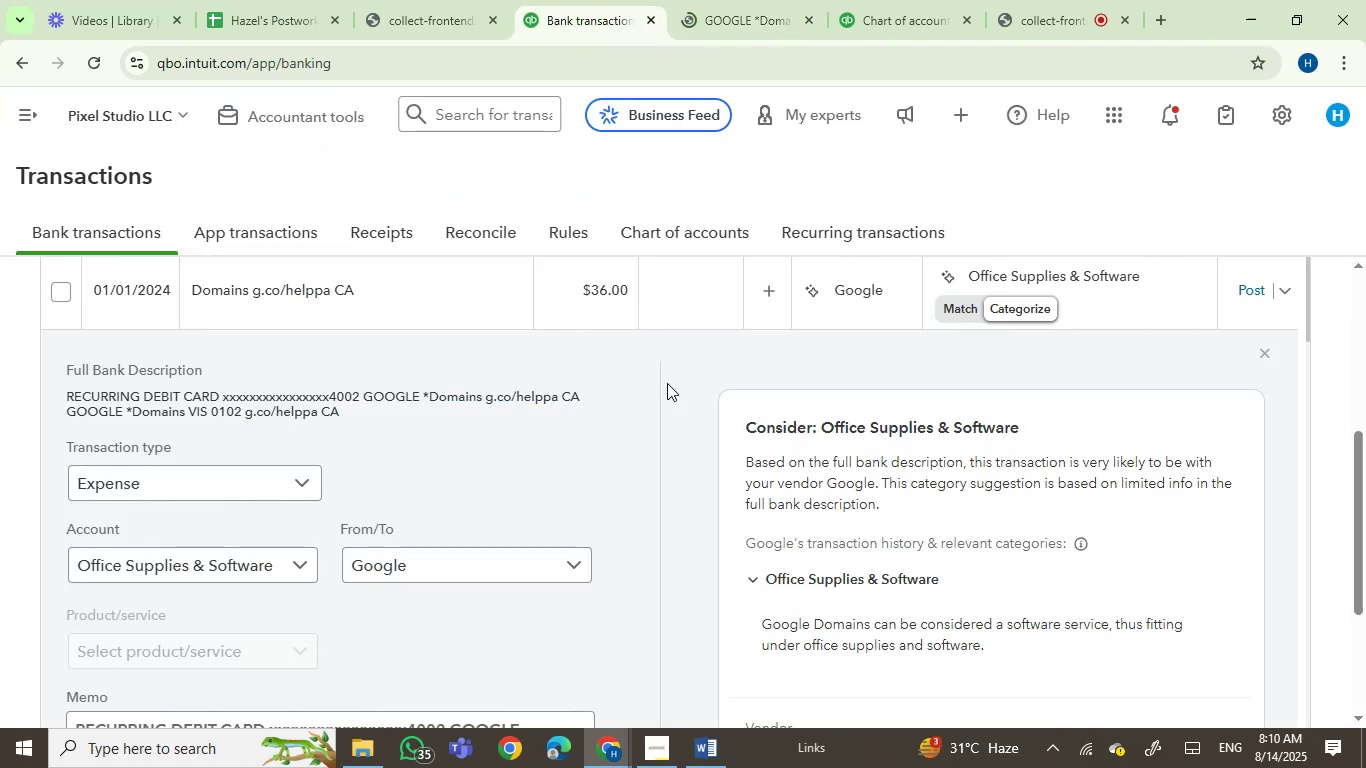 
scroll: coordinate [692, 399], scroll_direction: up, amount: 1.0
 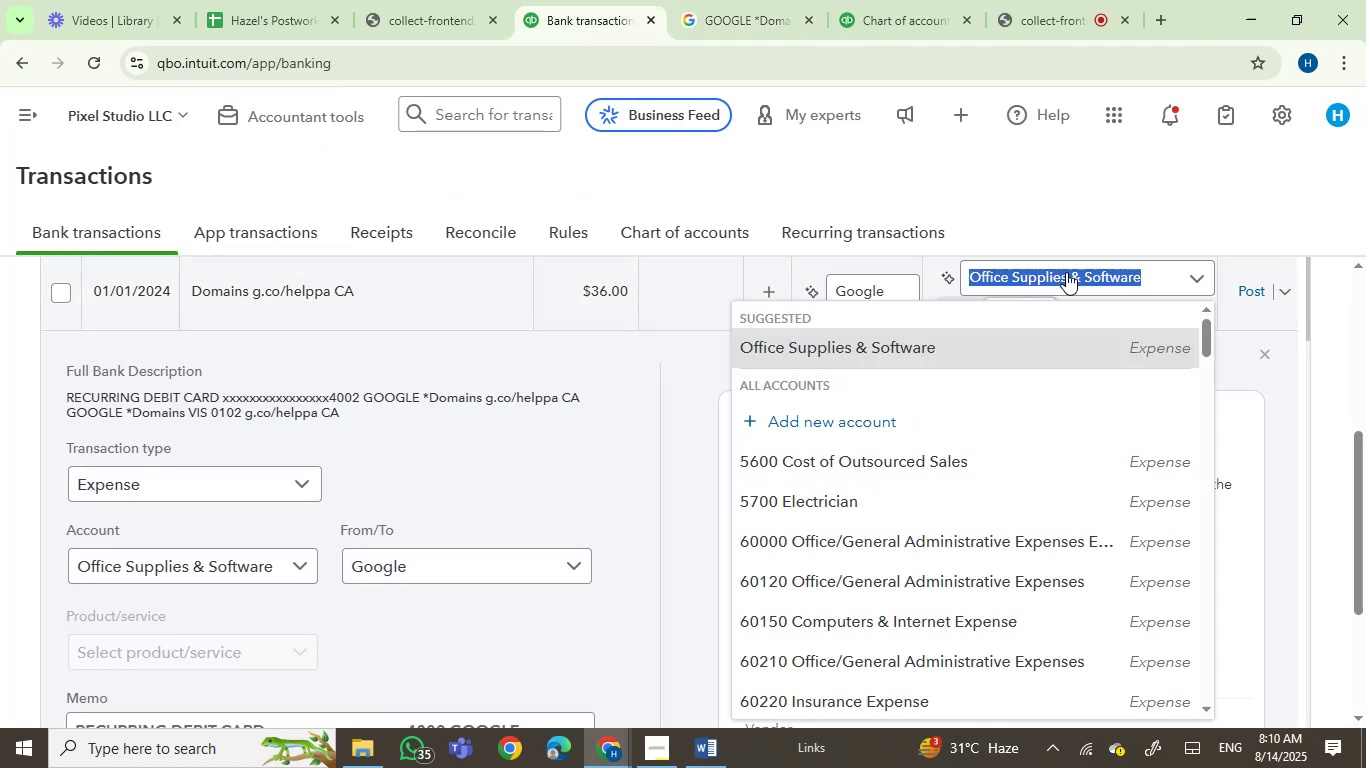 
type(sa)
key(Backspace)
type(dvert)
 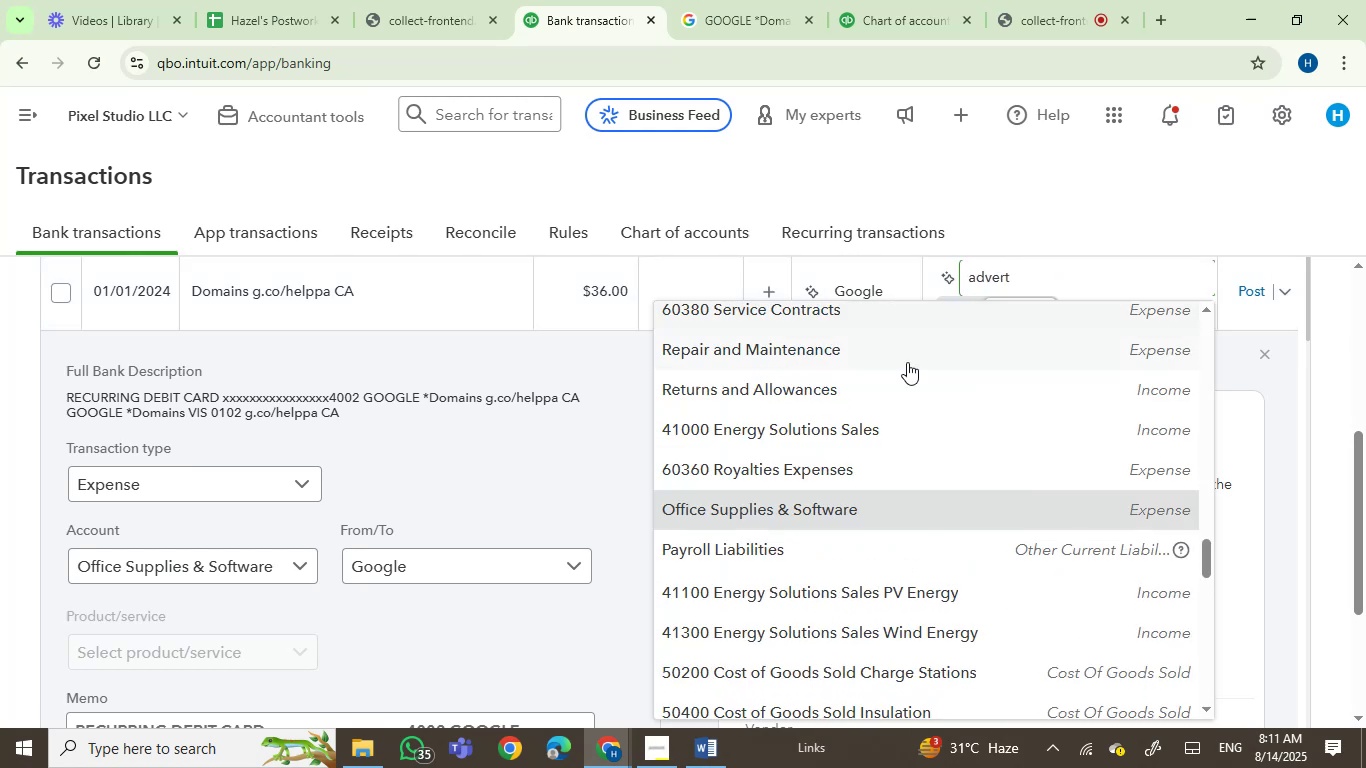 
mouse_move([880, 406])
 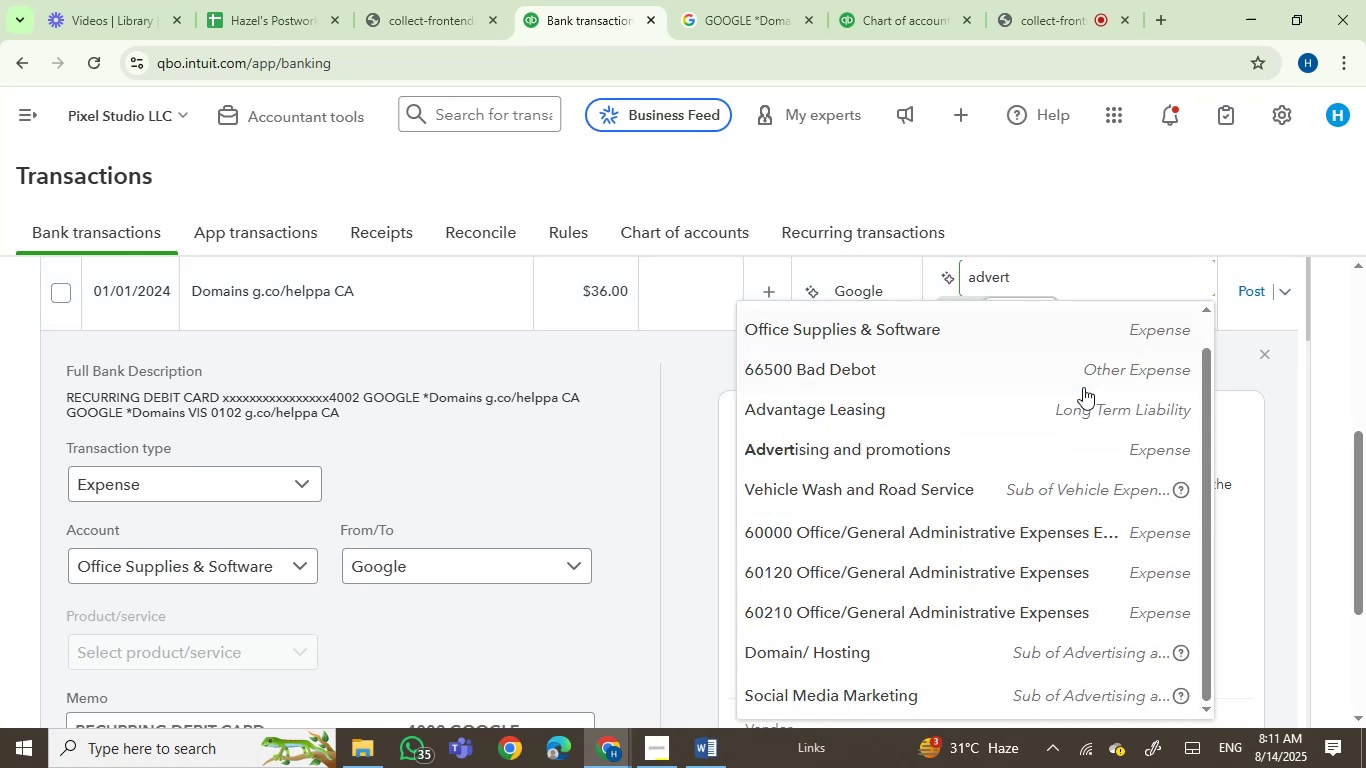 
scroll: coordinate [1076, 442], scroll_direction: up, amount: 32.0
 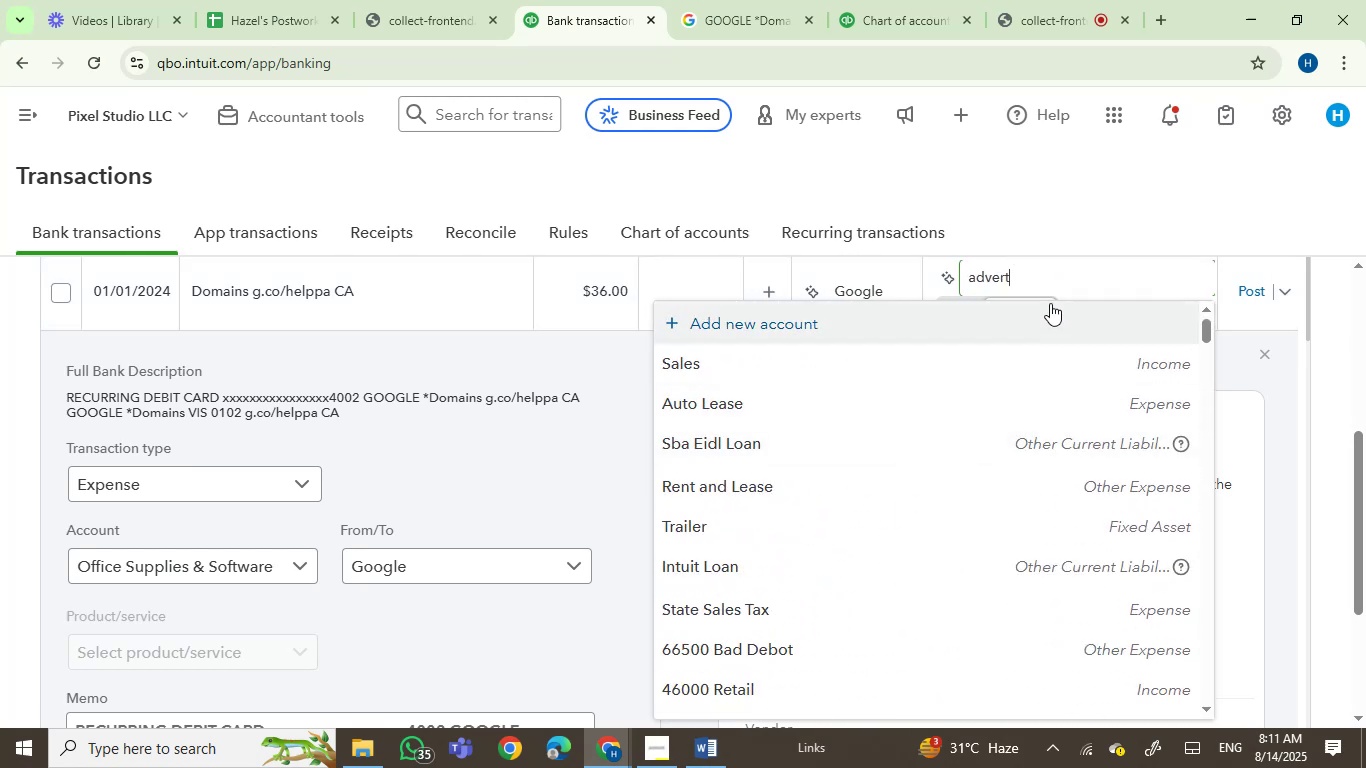 
left_click_drag(start_coordinate=[1066, 274], to_coordinate=[915, 278])
 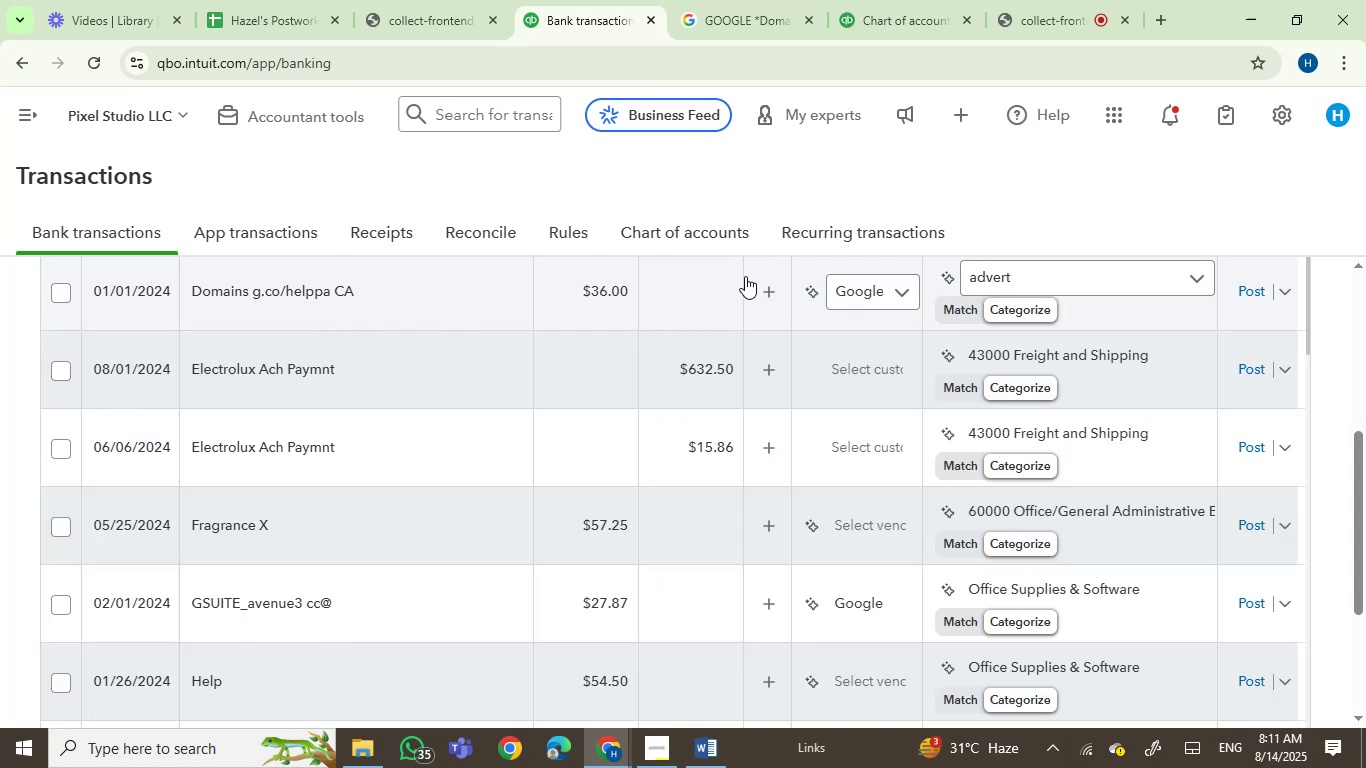 
left_click([670, 280])
 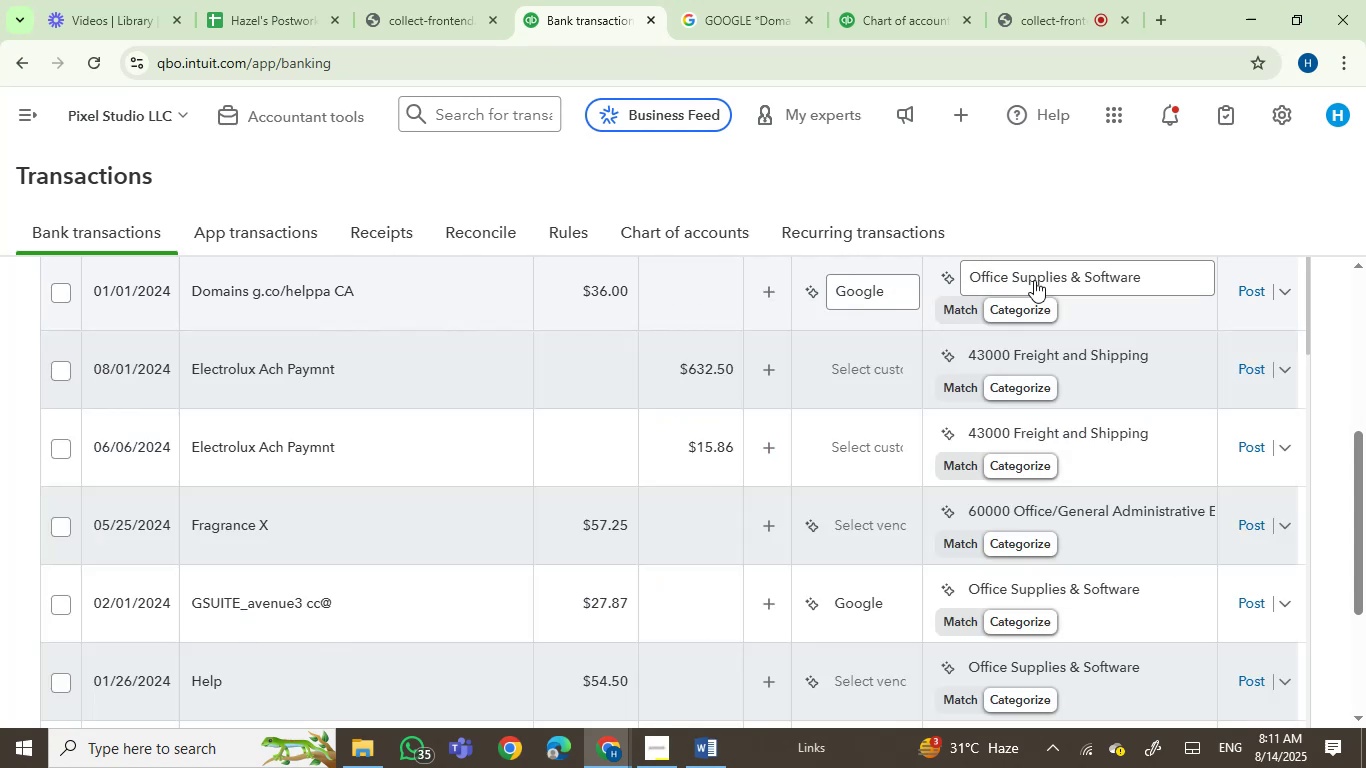 
left_click([1063, 286])
 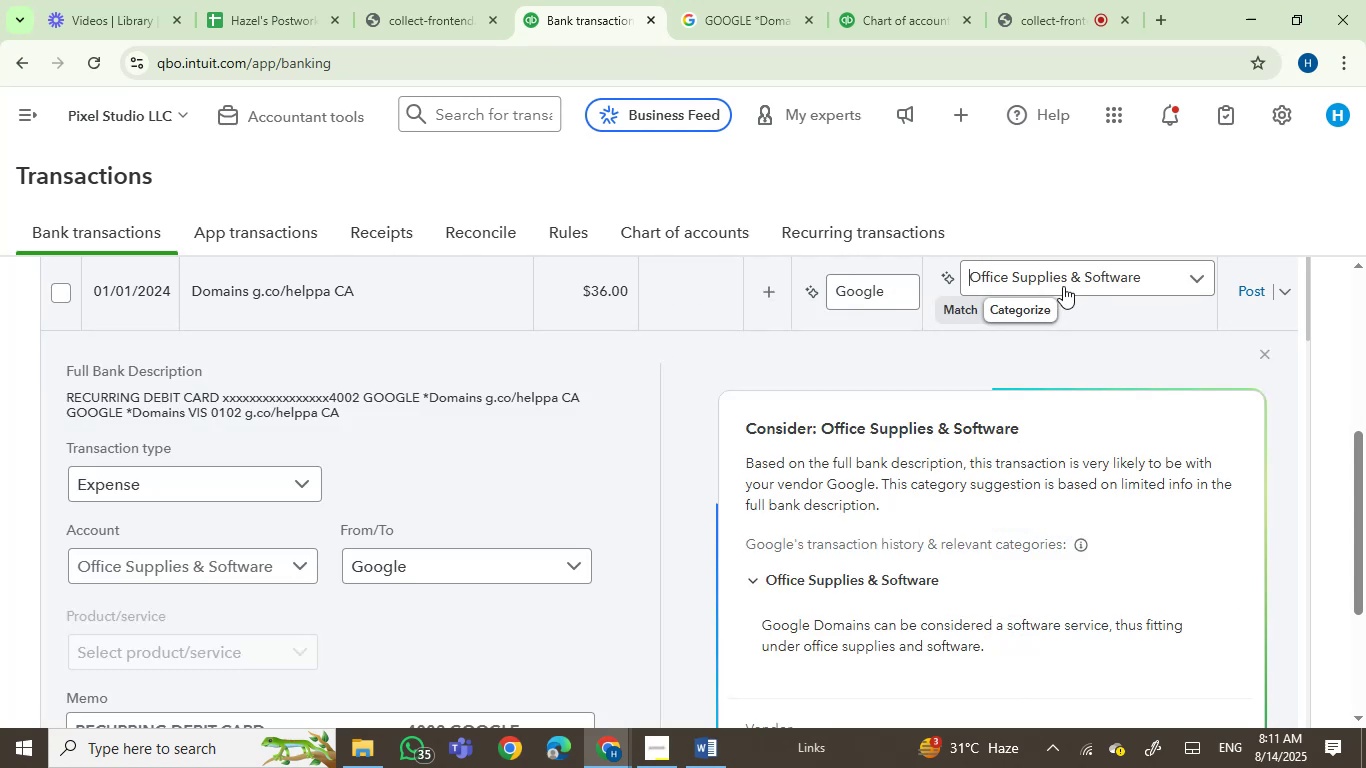 
left_click([1063, 286])
 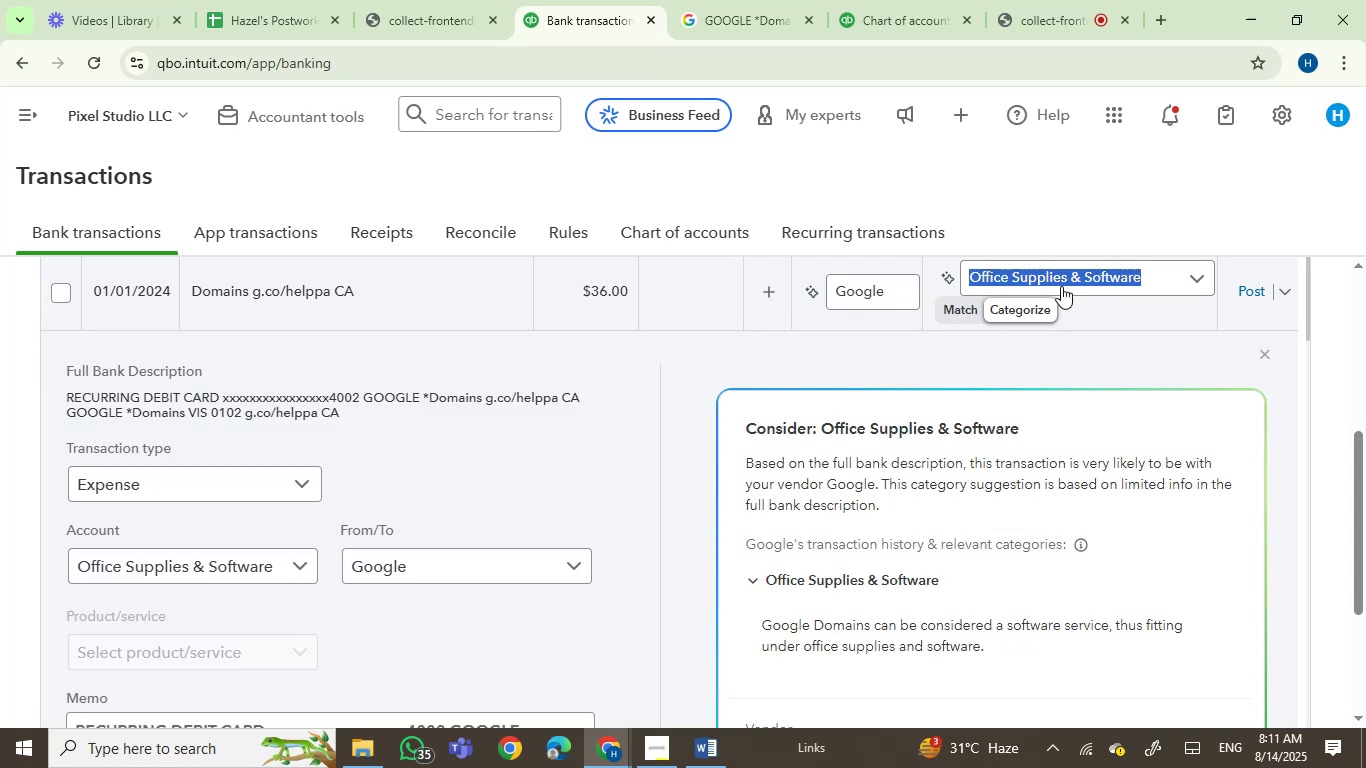 
type(advert)
 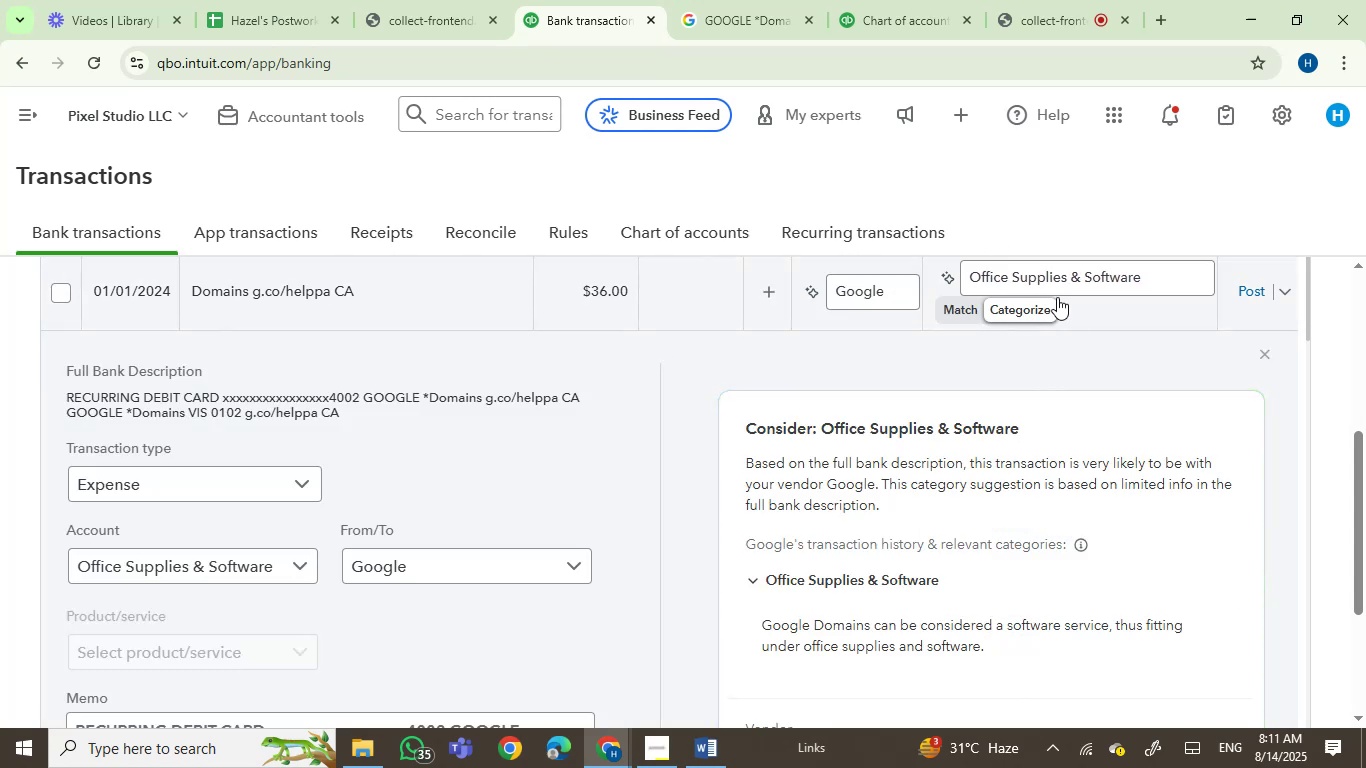 
double_click([1048, 267])
 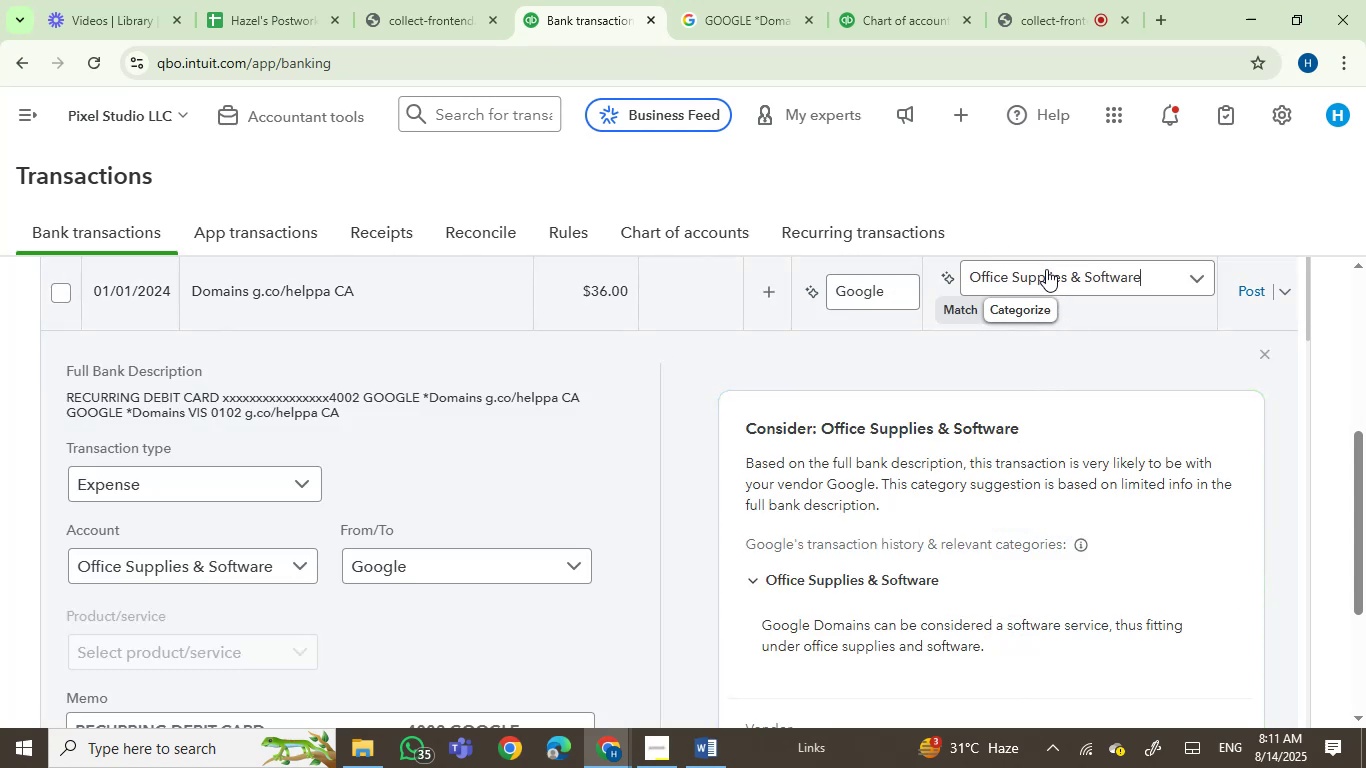 
left_click([1046, 269])
 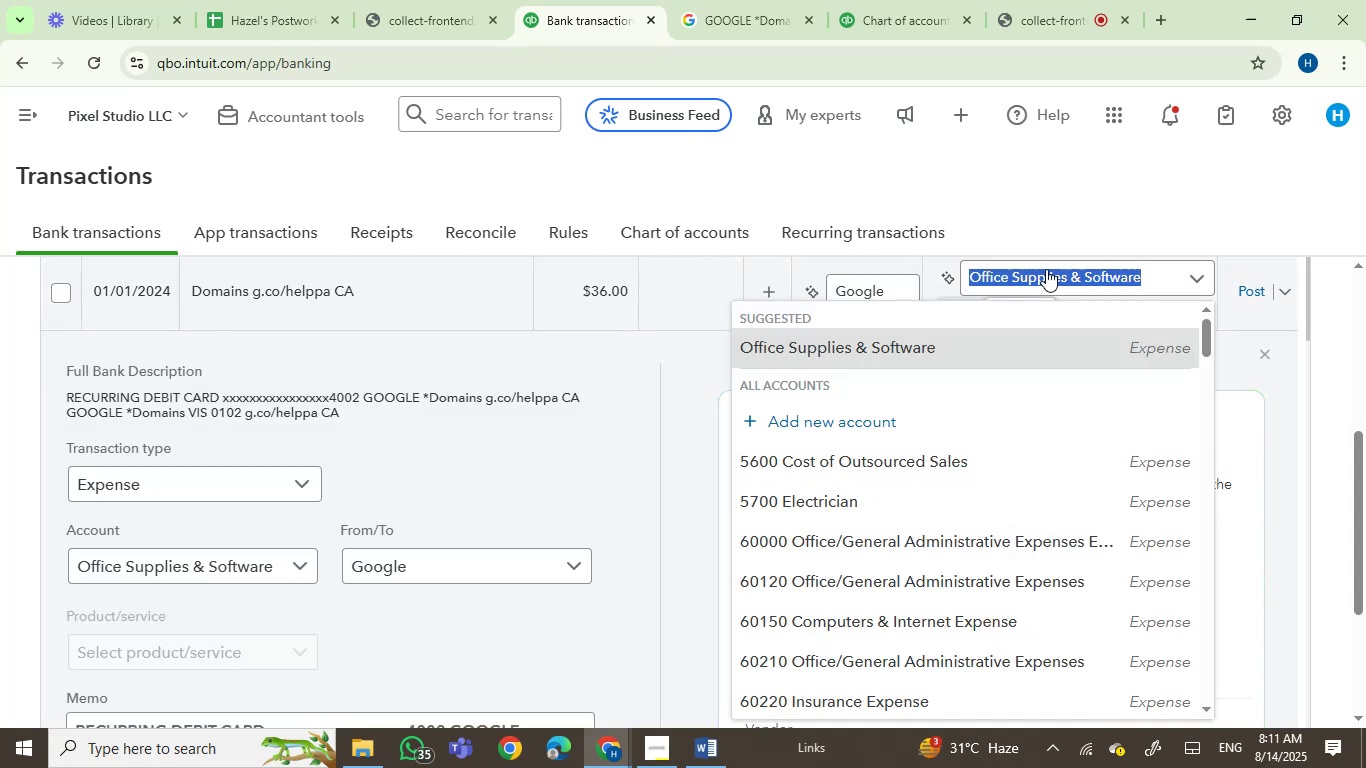 
type(asd)
key(Backspace)
key(Backspace)
type(dvert)
 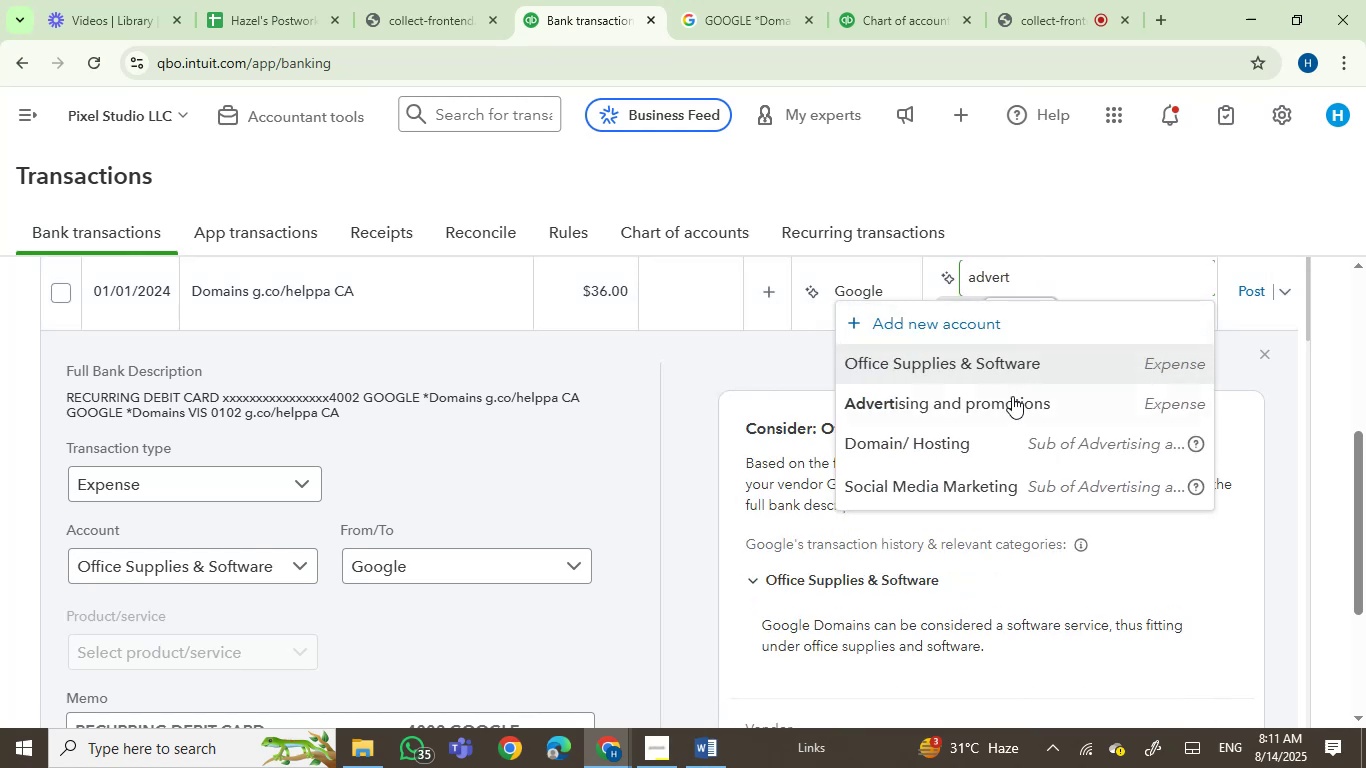 
left_click([1009, 410])
 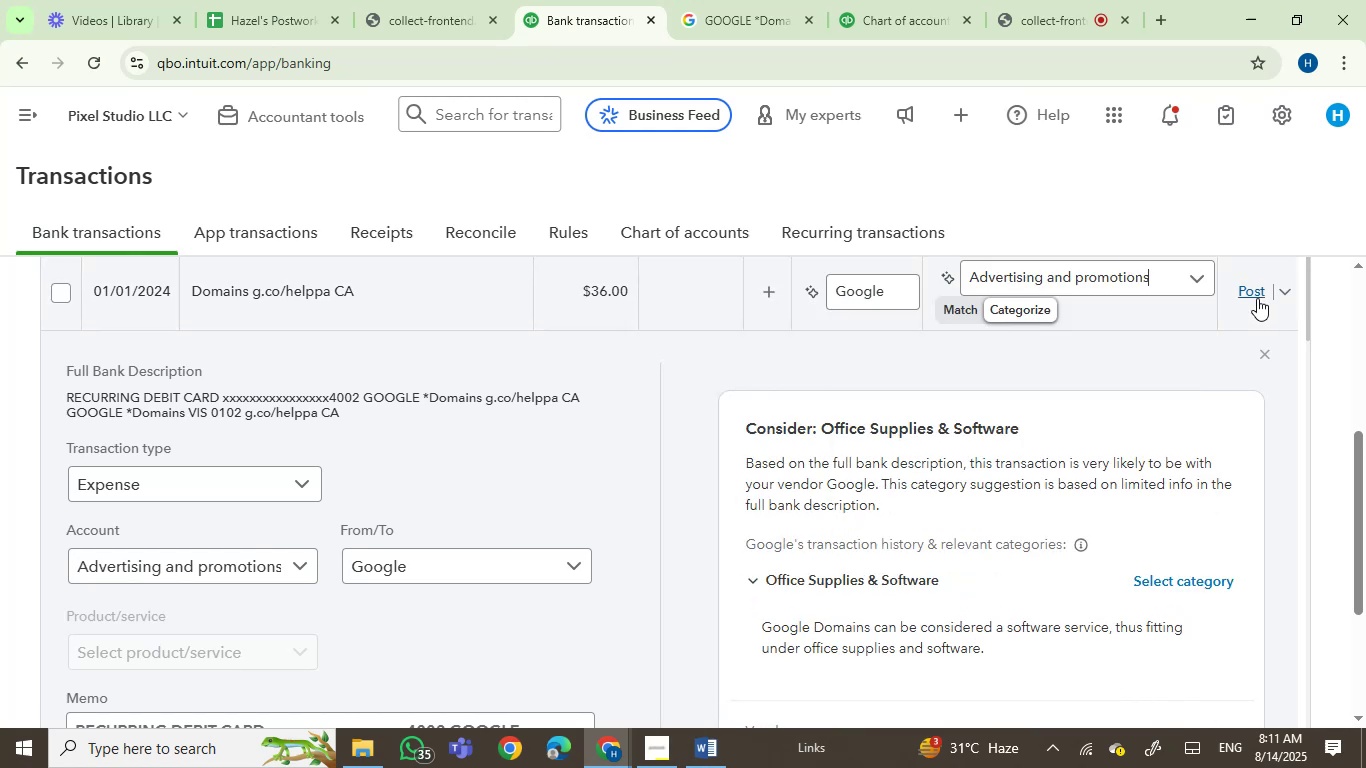 
left_click([1257, 298])
 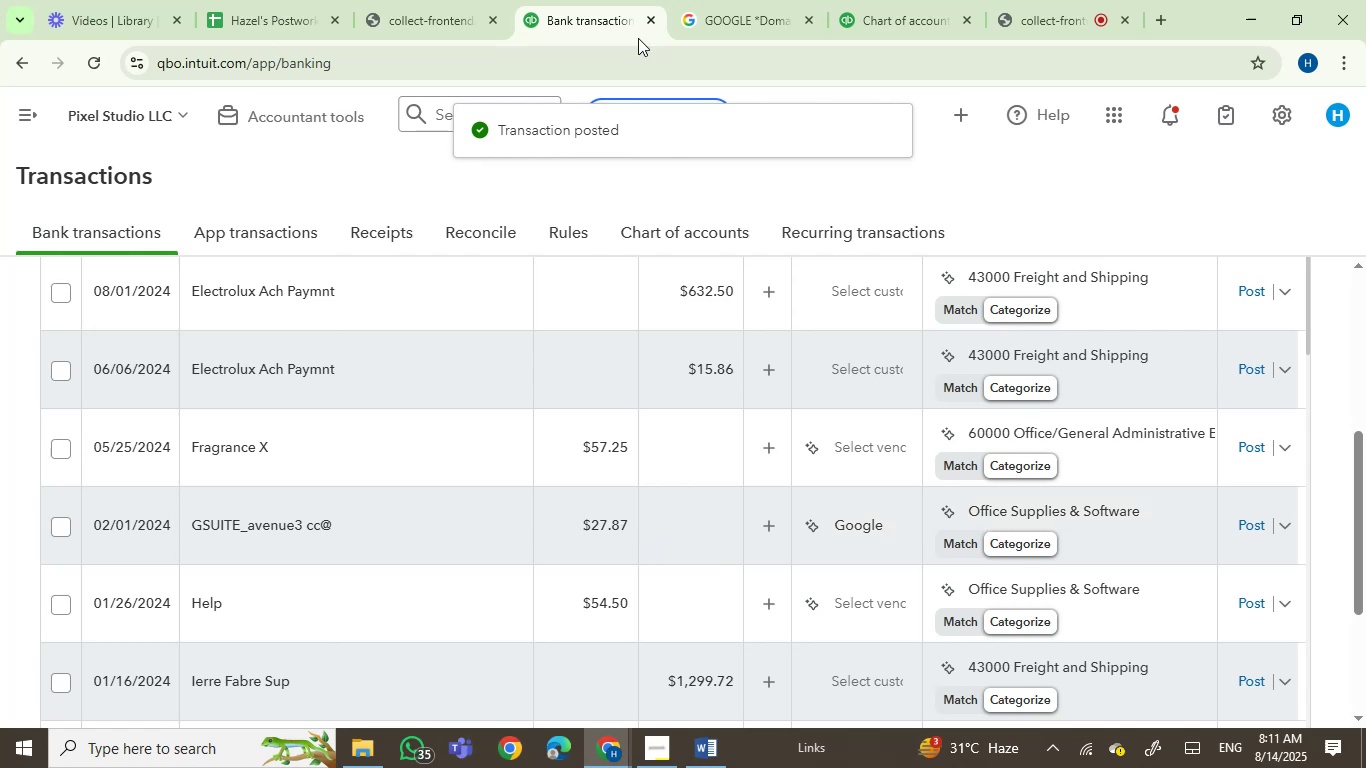 
wait(7.02)
 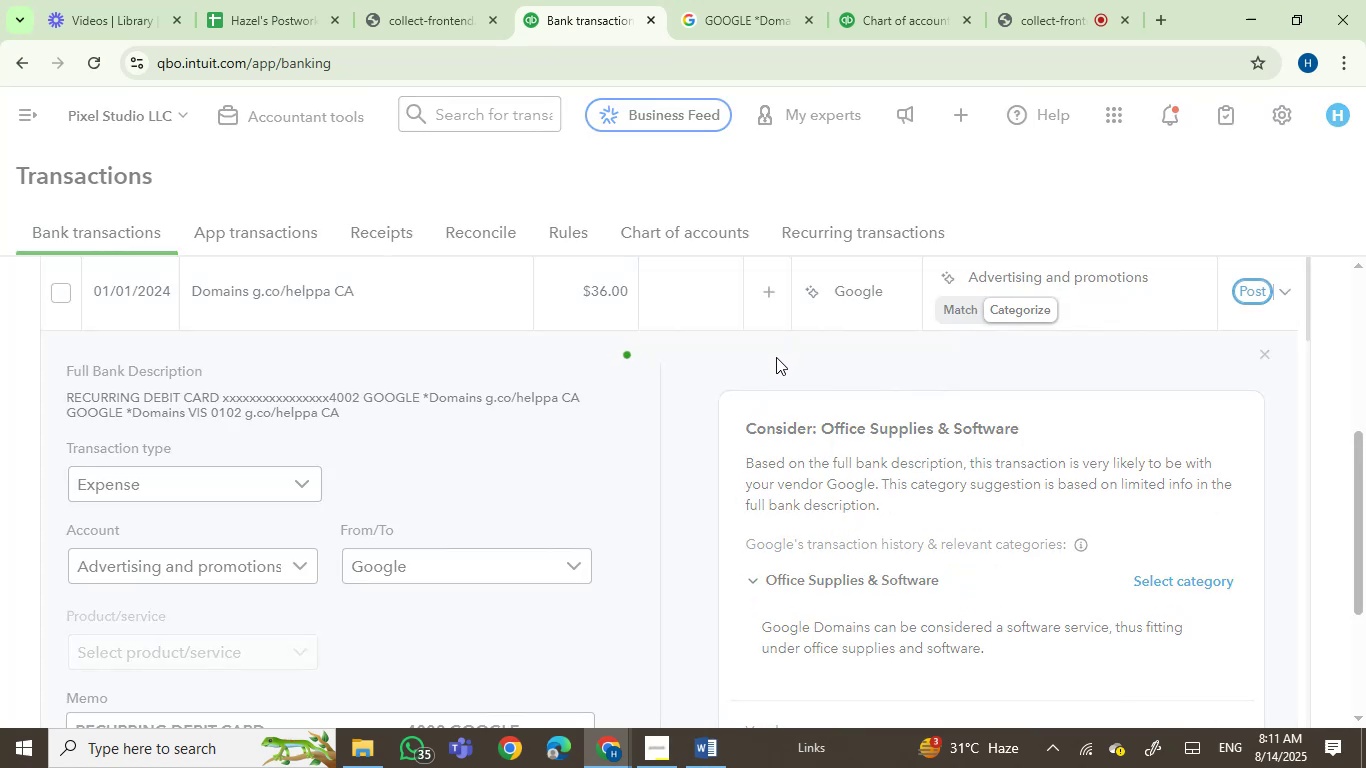 
scroll: coordinate [416, 342], scroll_direction: up, amount: 1.0
 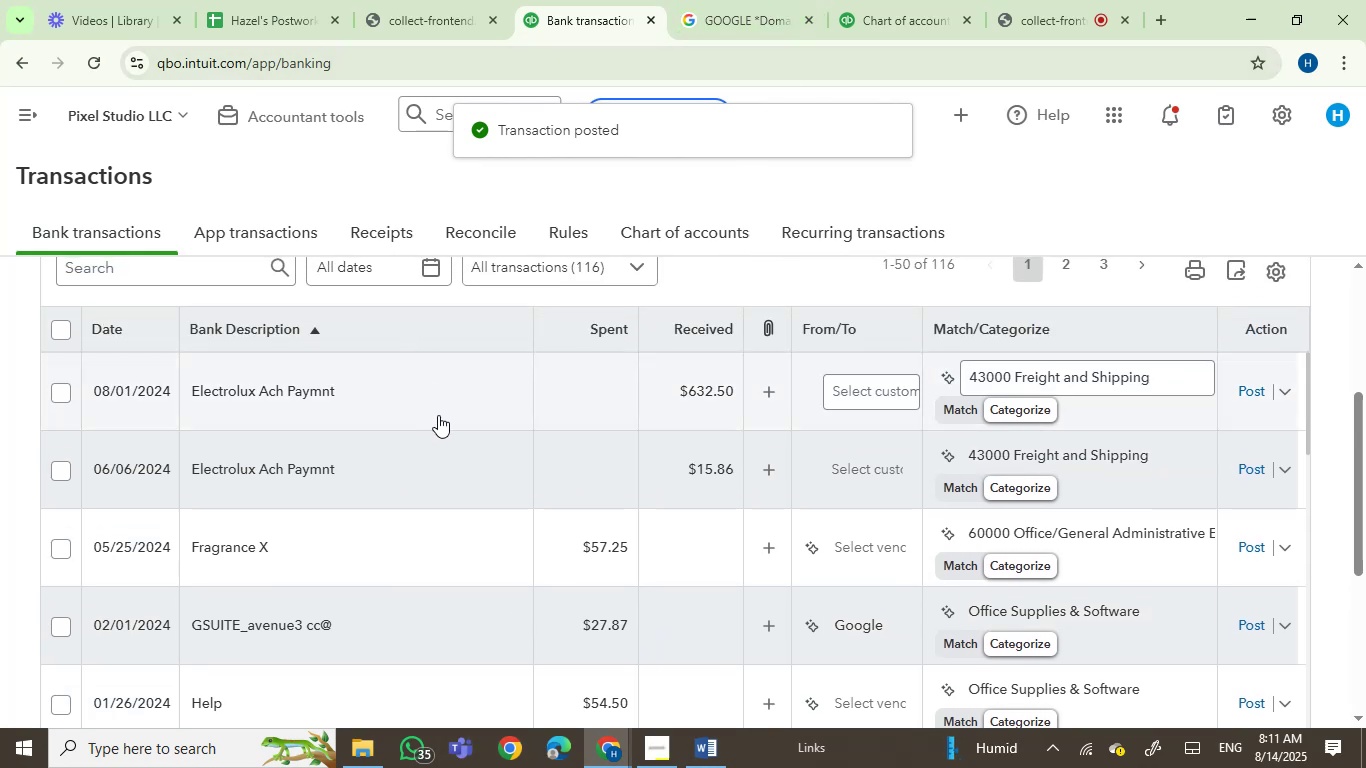 
left_click([447, 401])
 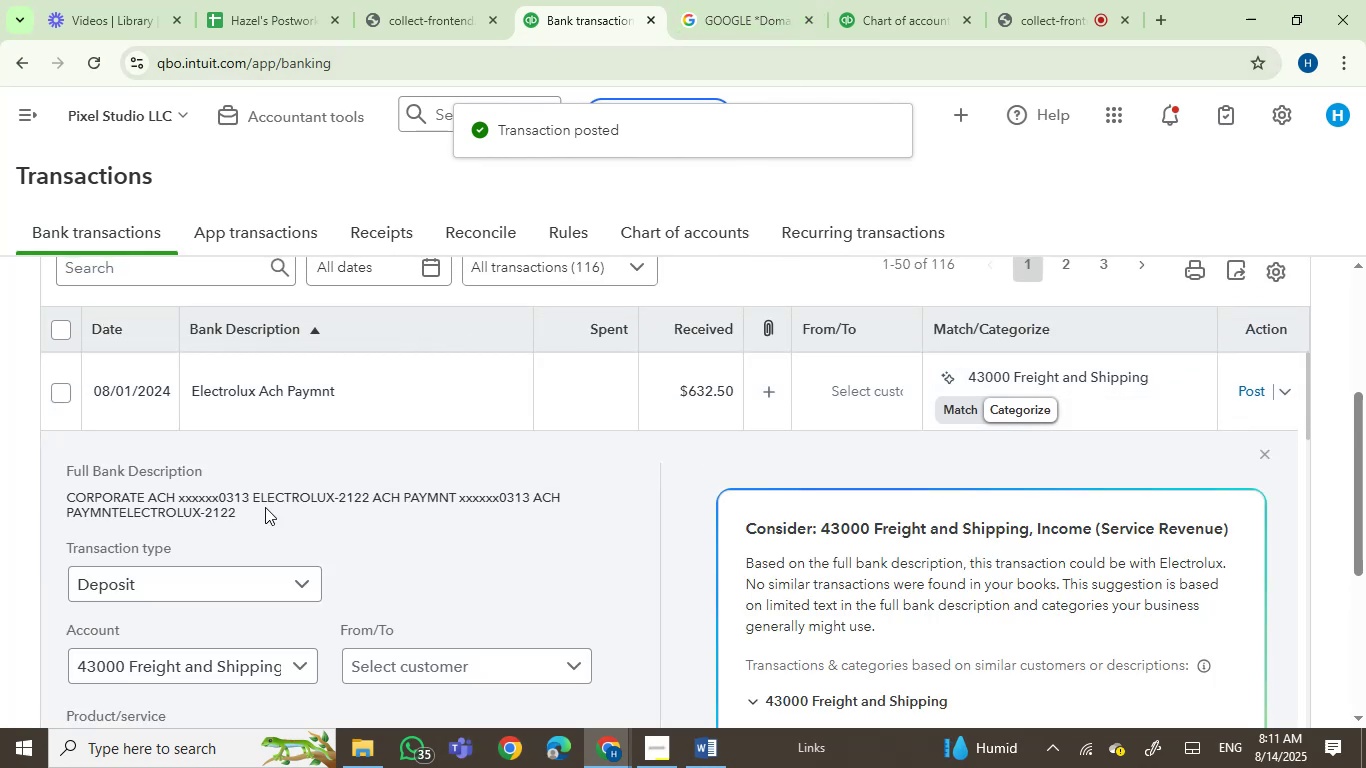 
left_click([124, 513])
 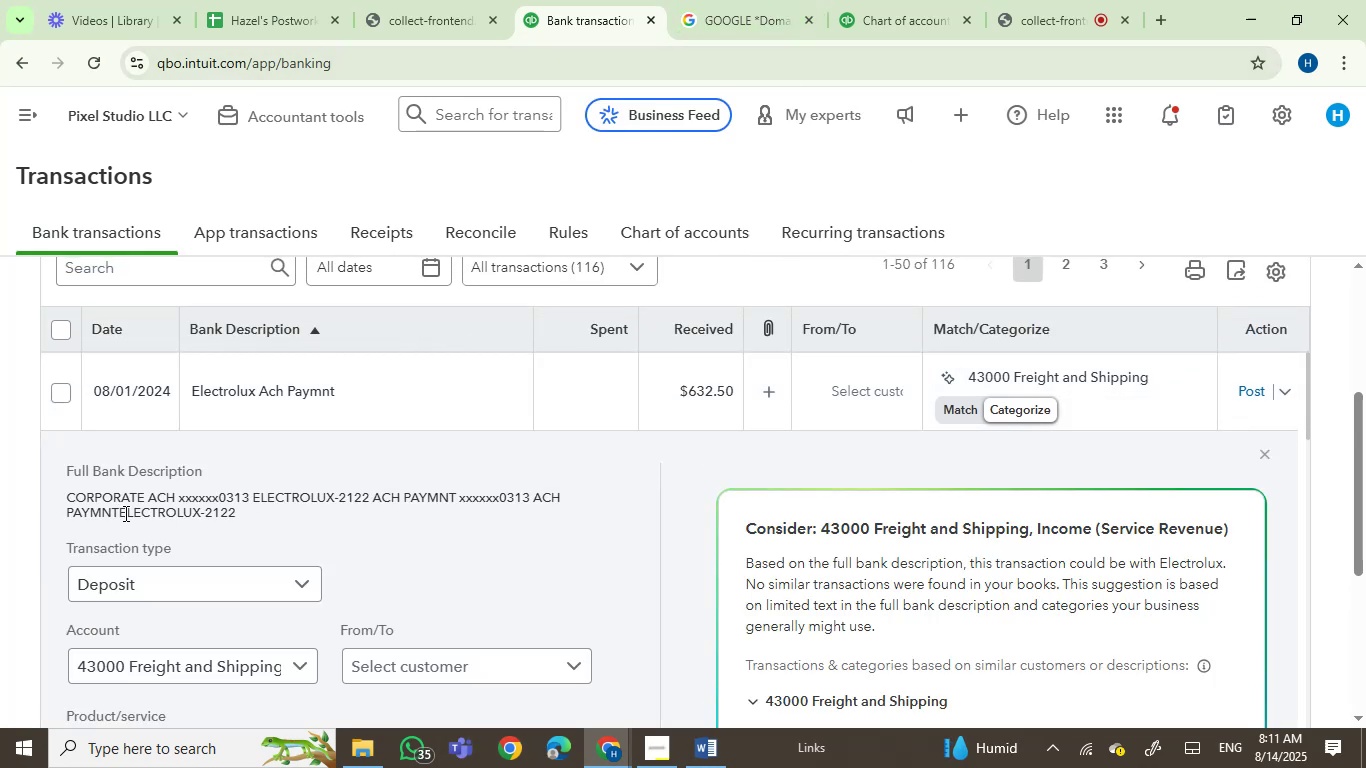 
left_click_drag(start_coordinate=[124, 513], to_coordinate=[190, 512])
 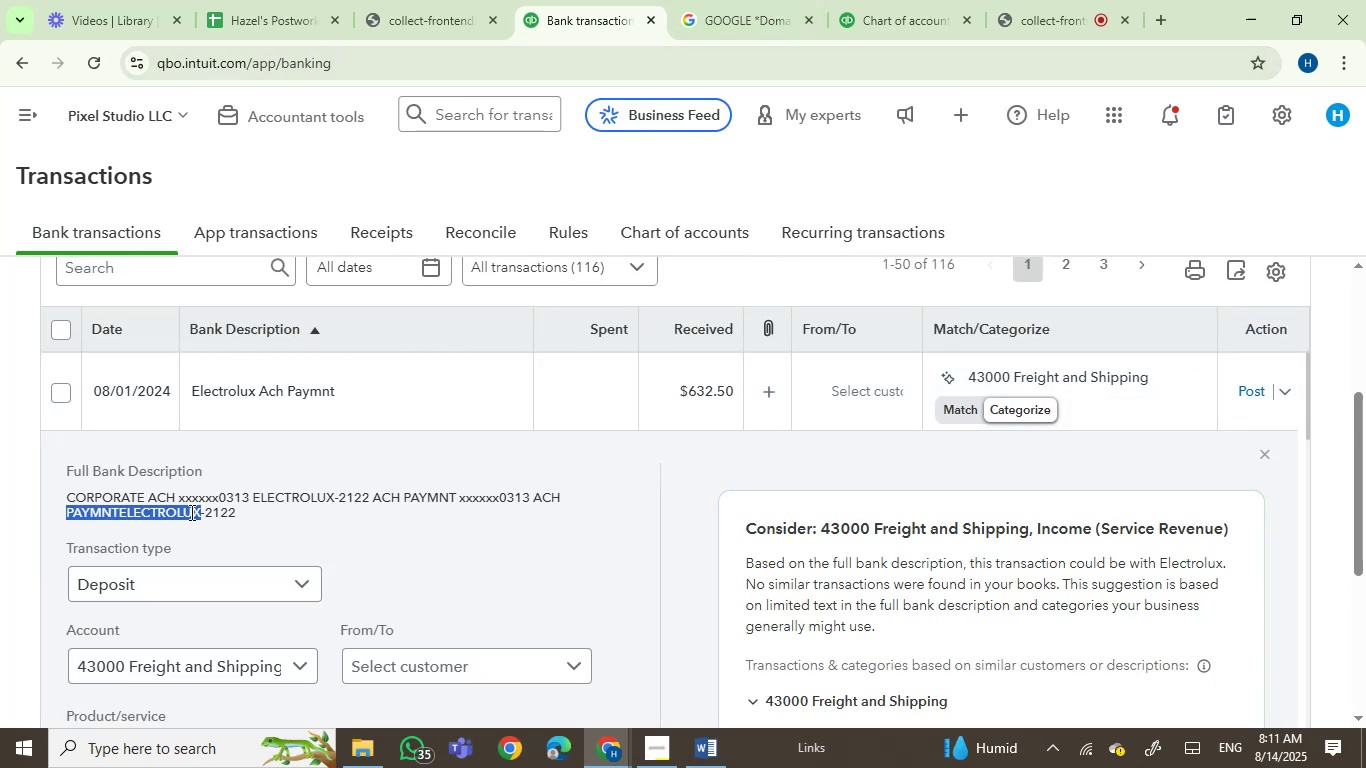 
key(Control+C)
 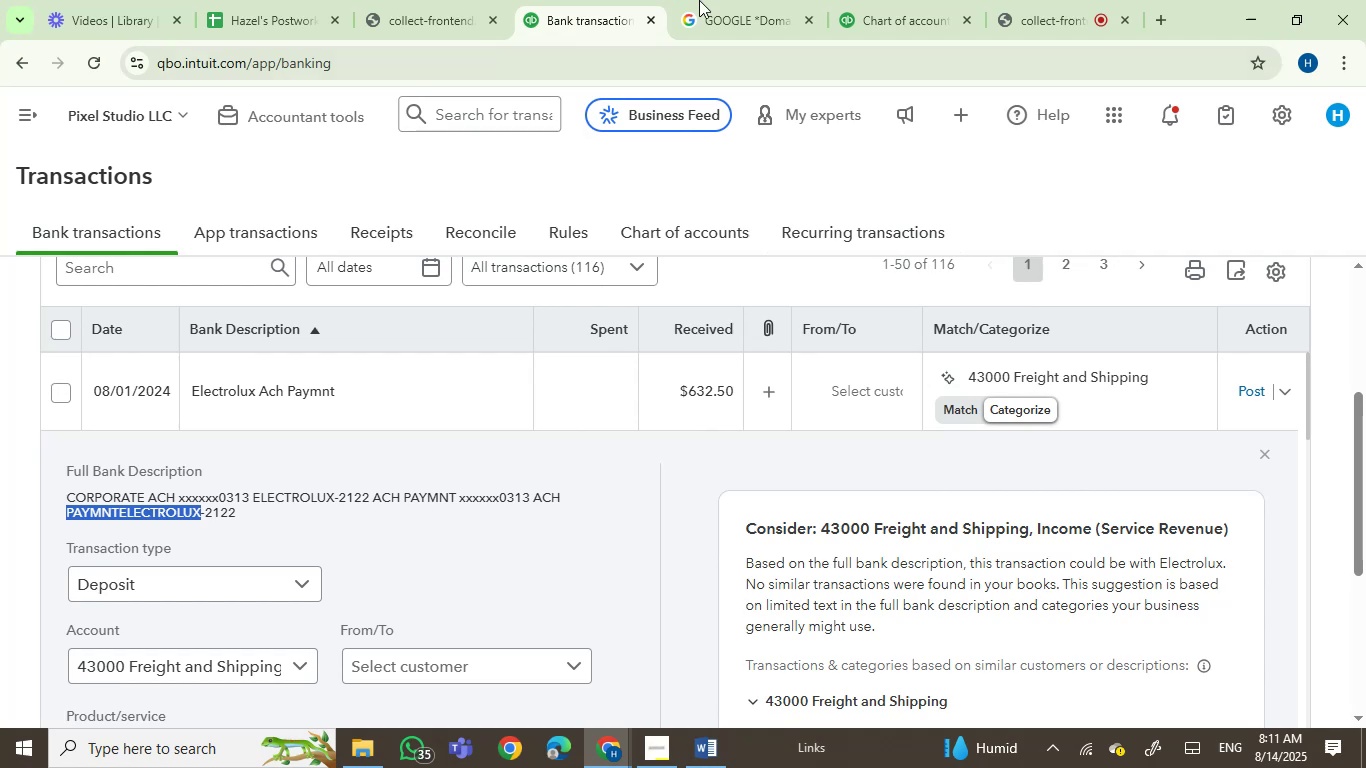 
left_click([730, 0])
 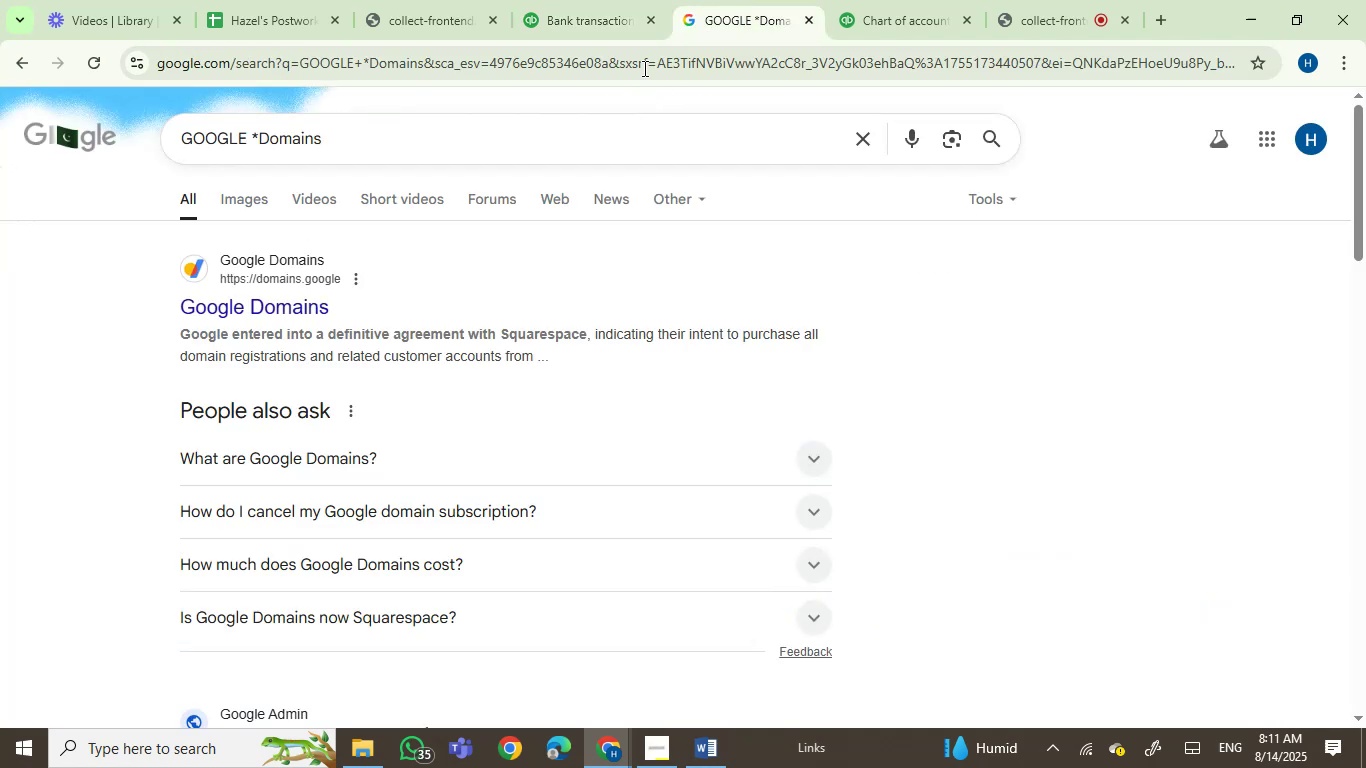 
left_click([645, 61])
 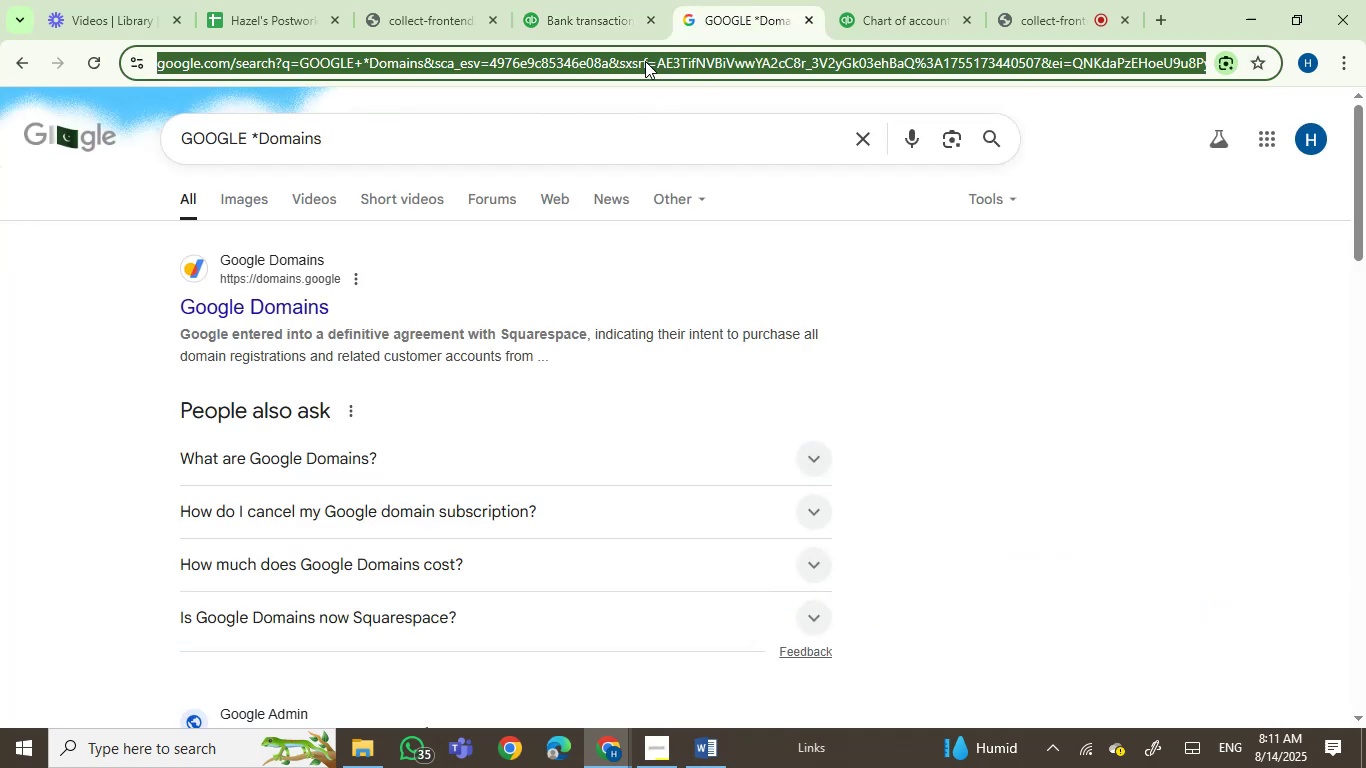 
key(Control+V)
 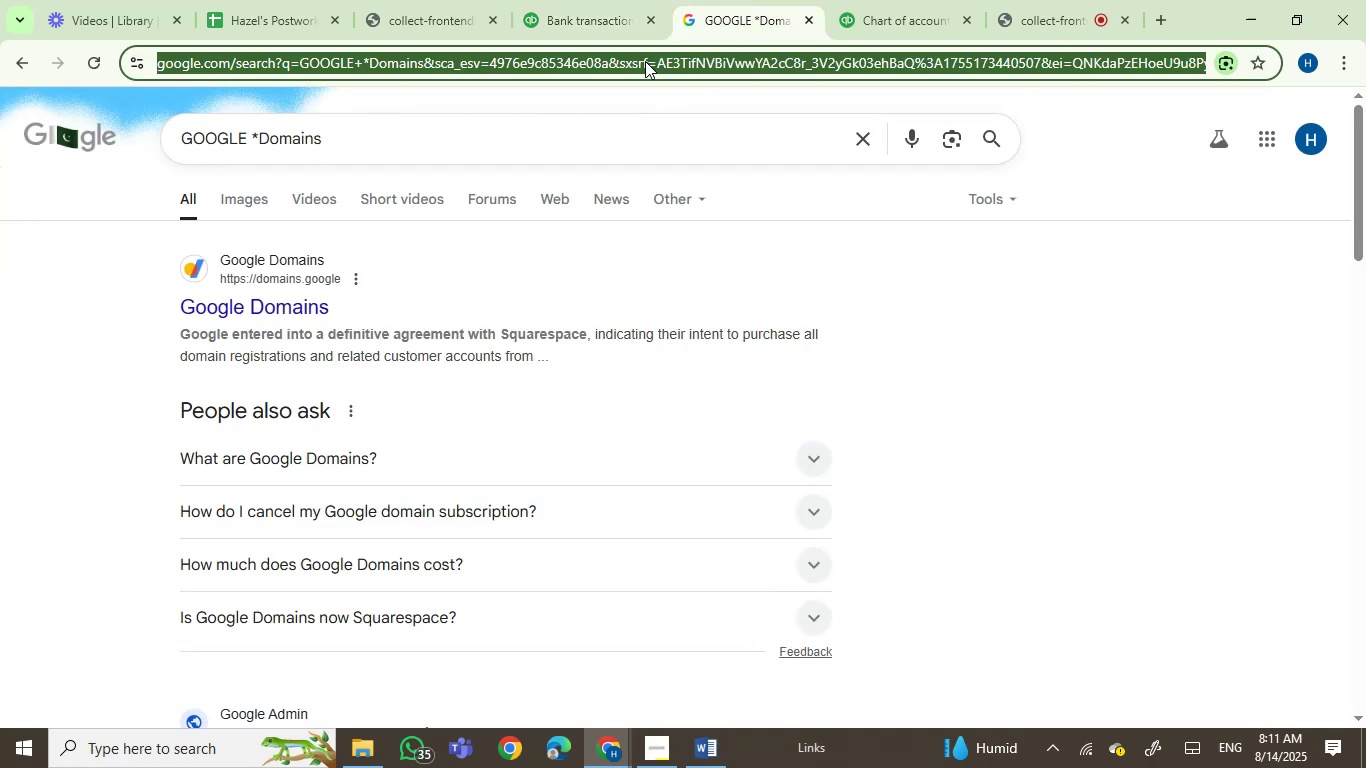 
key(Control+V)
 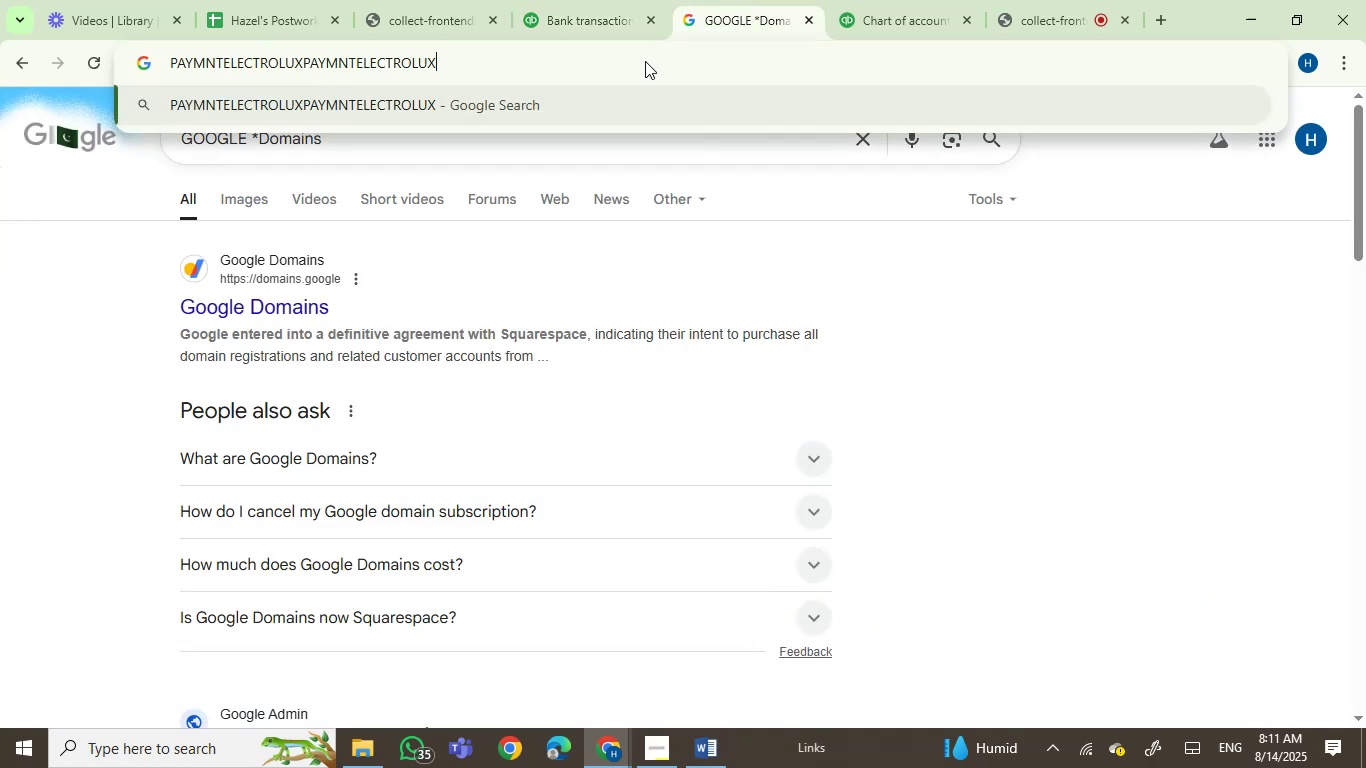 
key(Enter)
 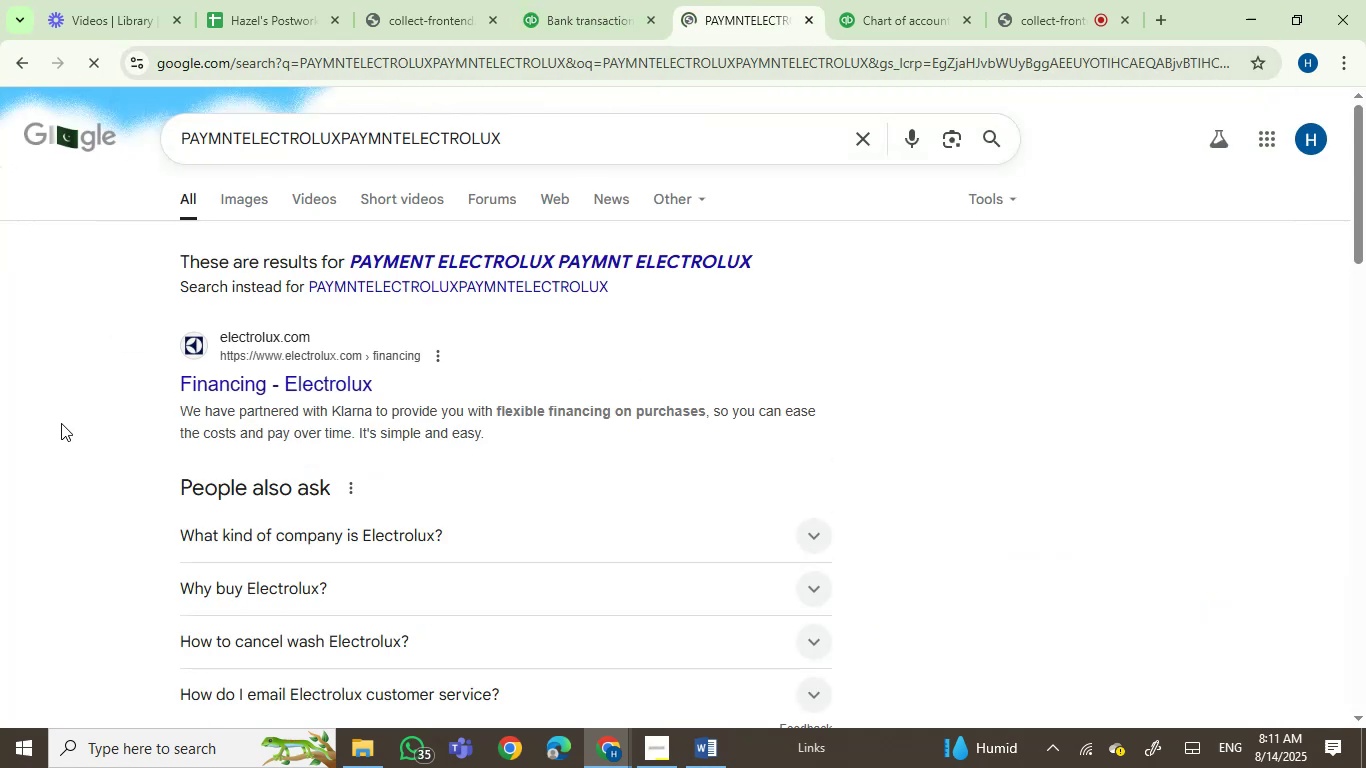 
wait(8.46)
 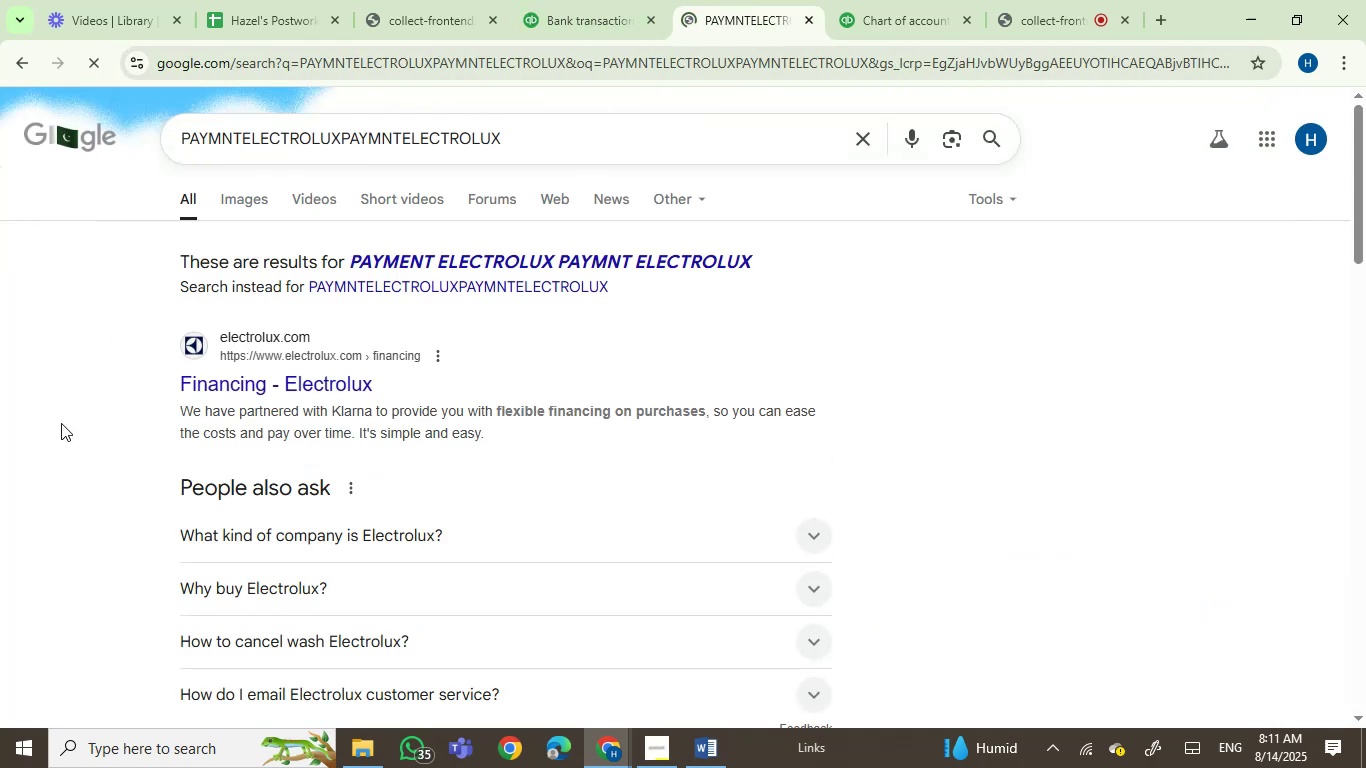 
scroll: coordinate [64, 411], scroll_direction: down, amount: 1.0
 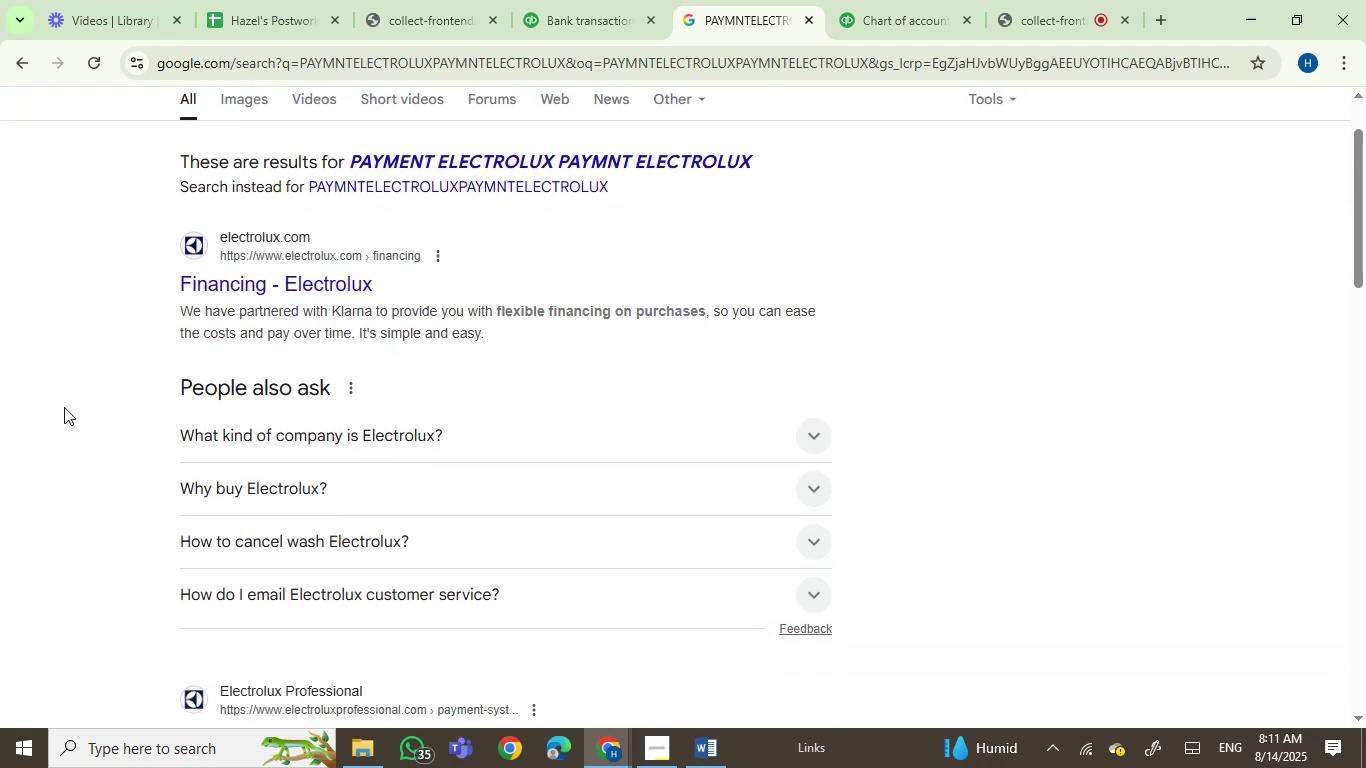 
wait(5.36)
 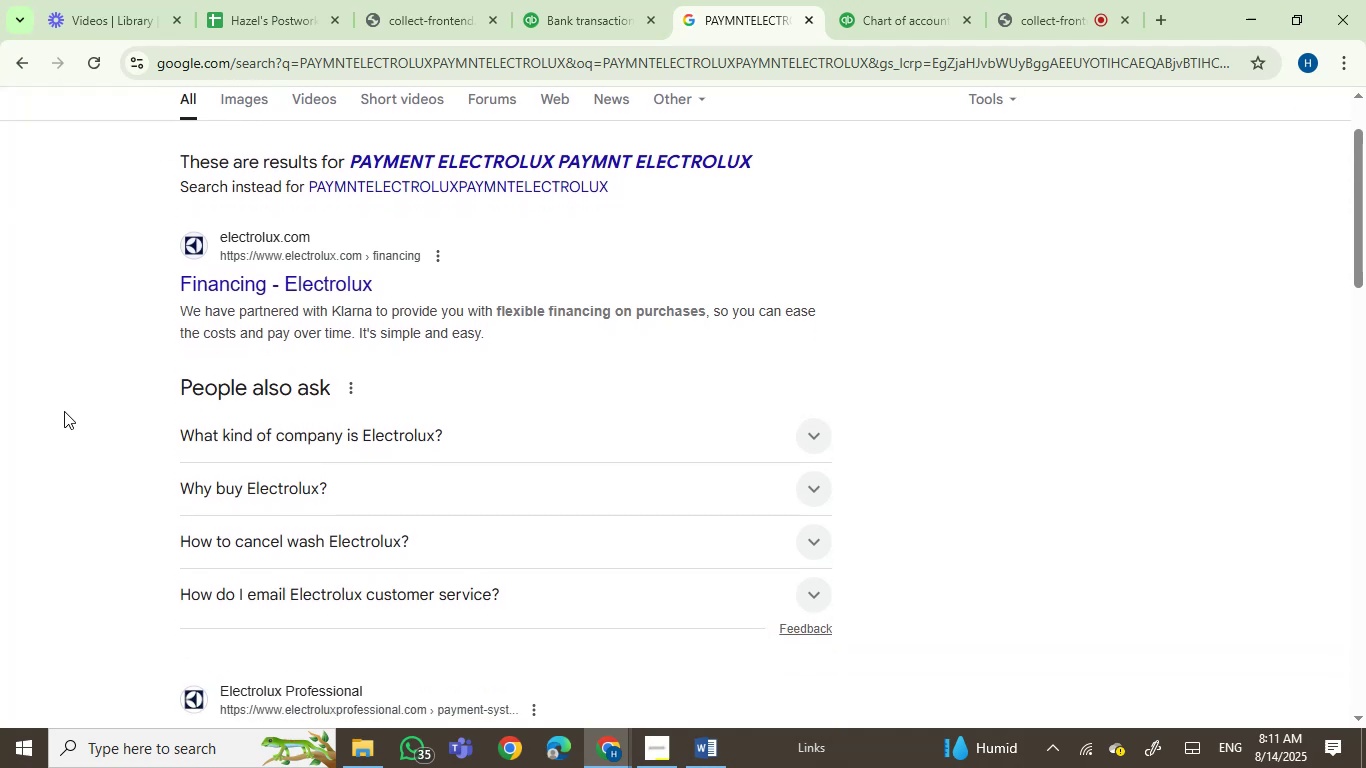 
scroll: coordinate [64, 410], scroll_direction: down, amount: 1.0
 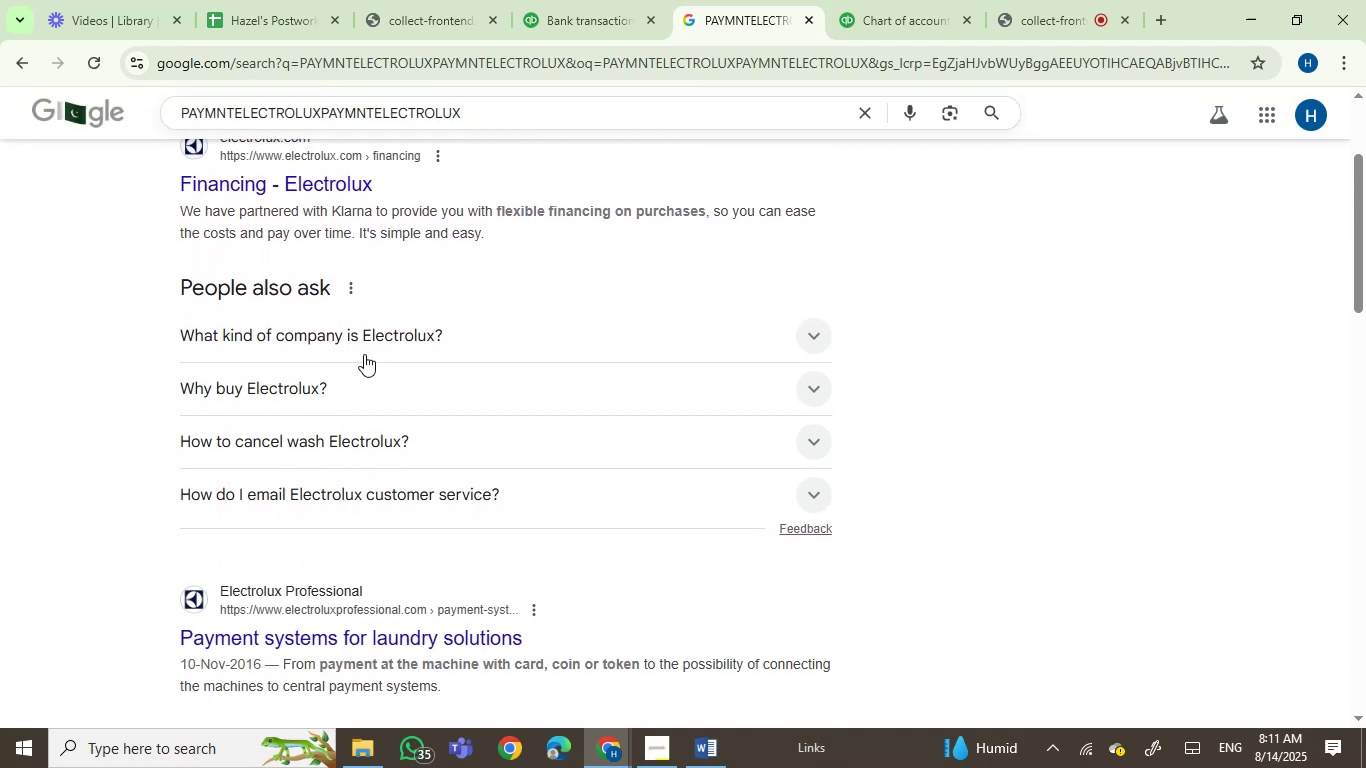 
left_click([375, 342])
 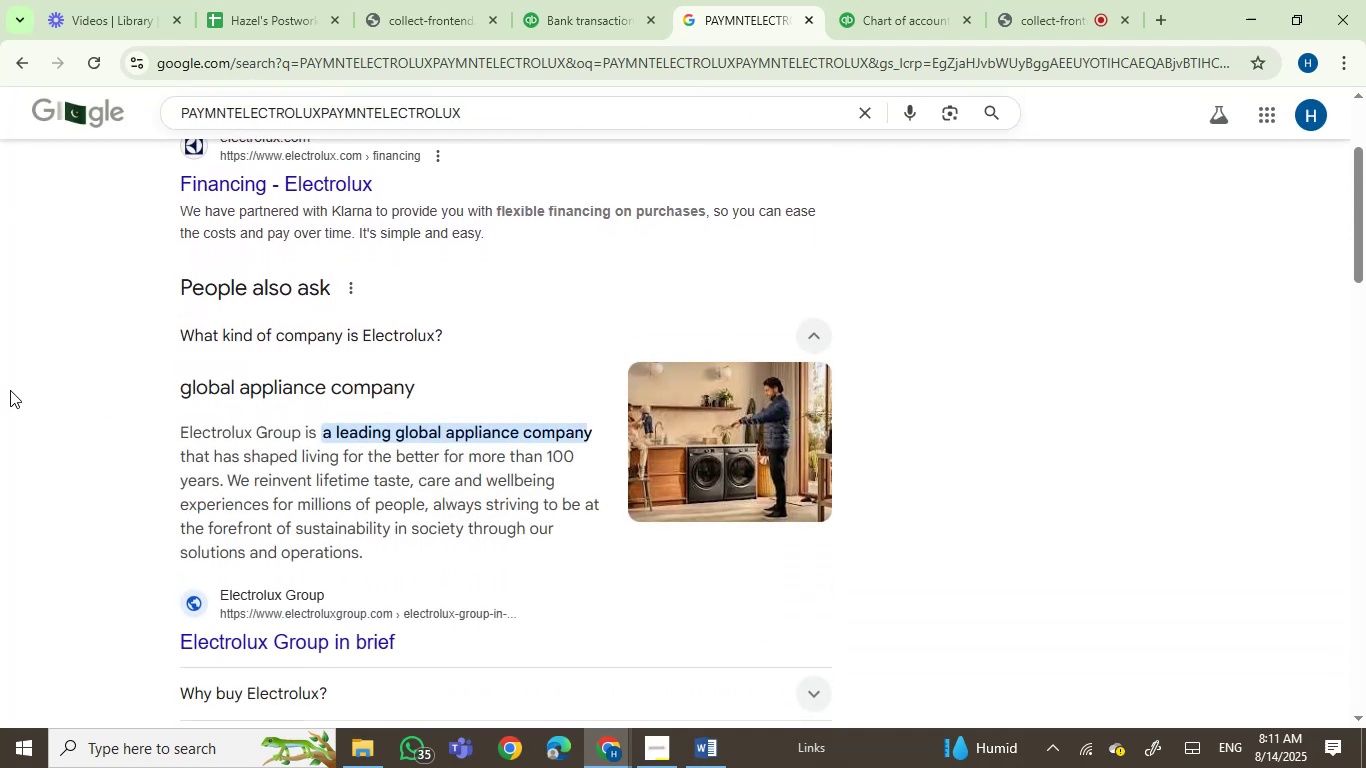 
scroll: coordinate [10, 390], scroll_direction: down, amount: 1.0
 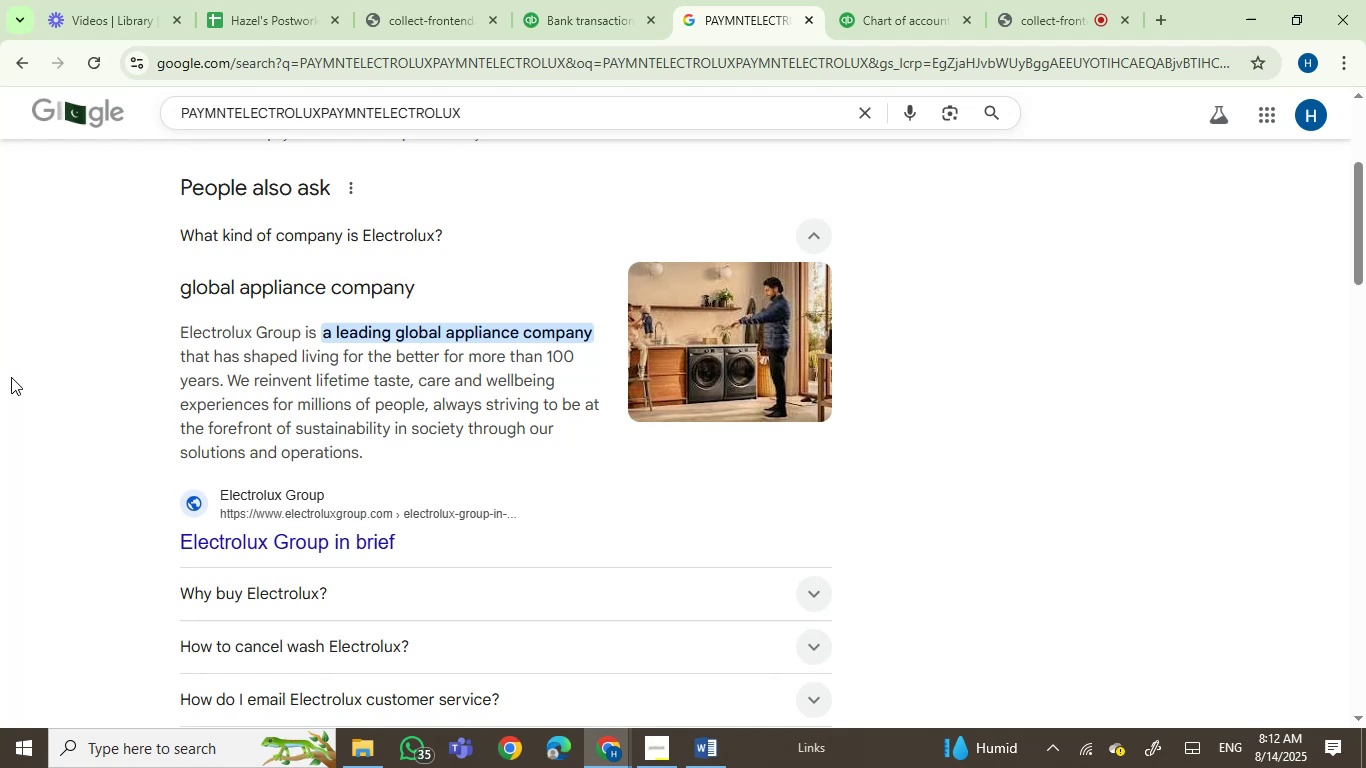 
wait(14.02)
 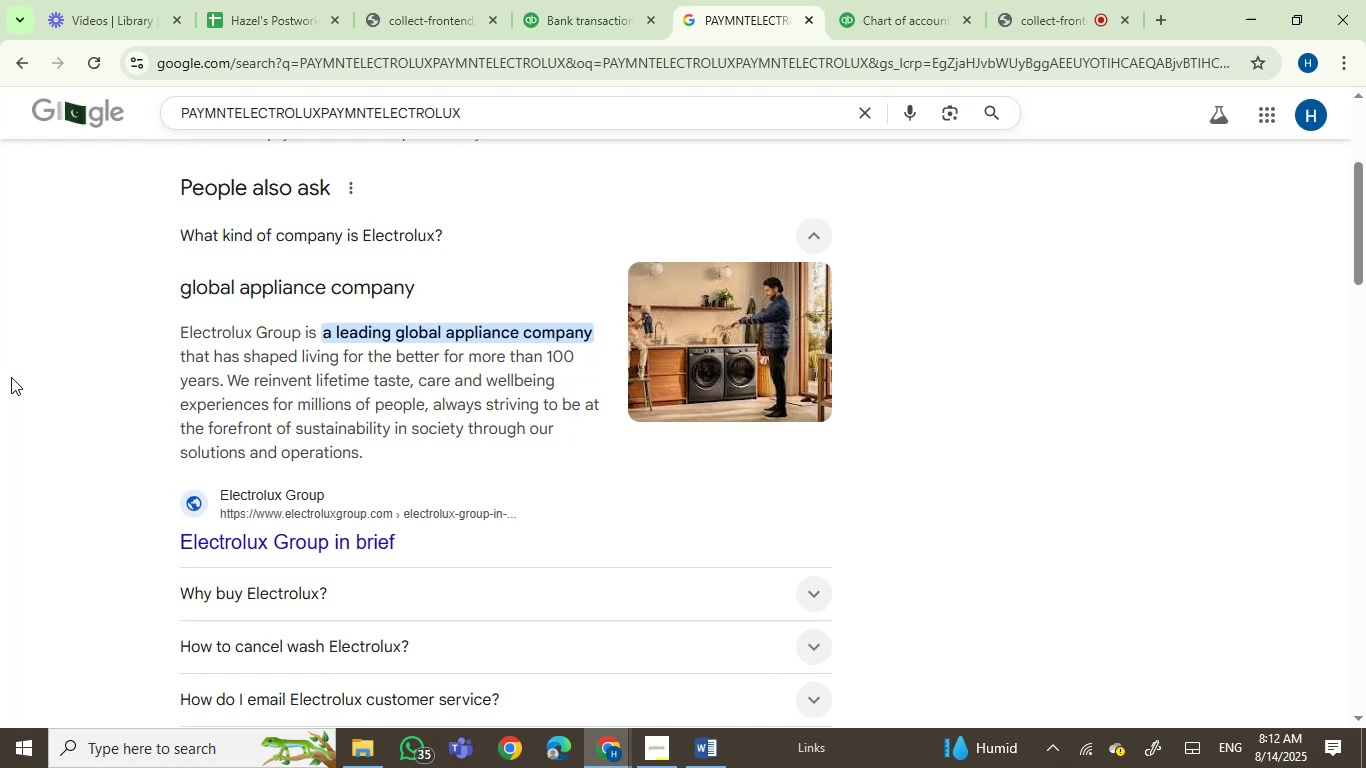 
left_click([555, 0])
 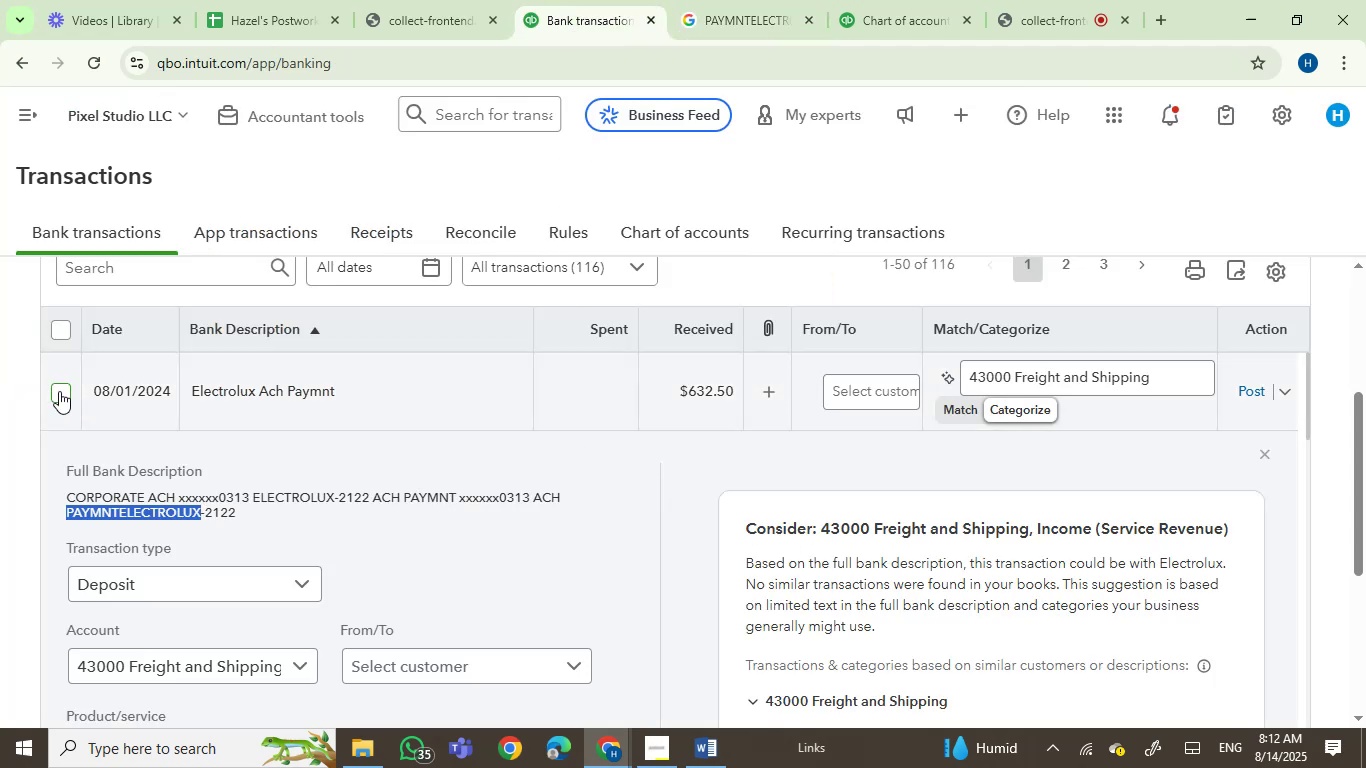 
wait(7.79)
 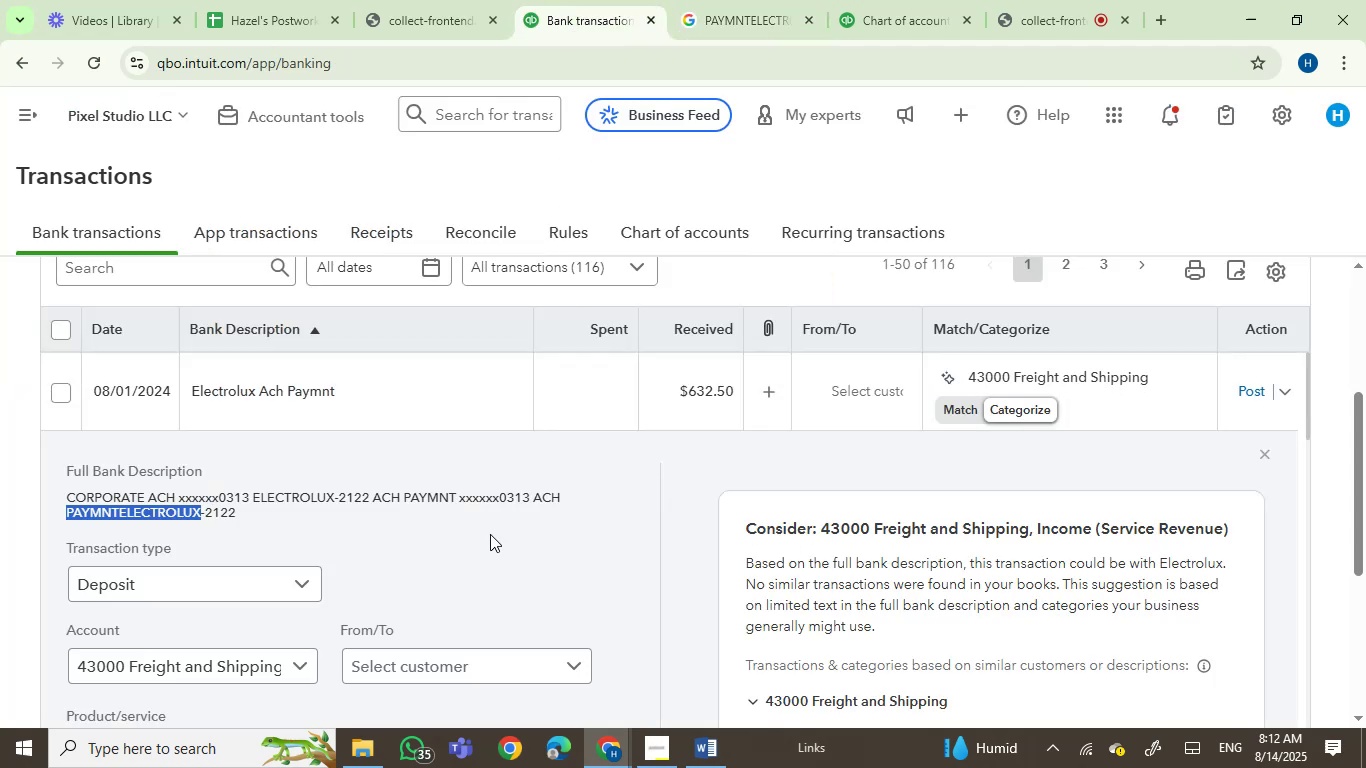 
left_click([716, 759])
 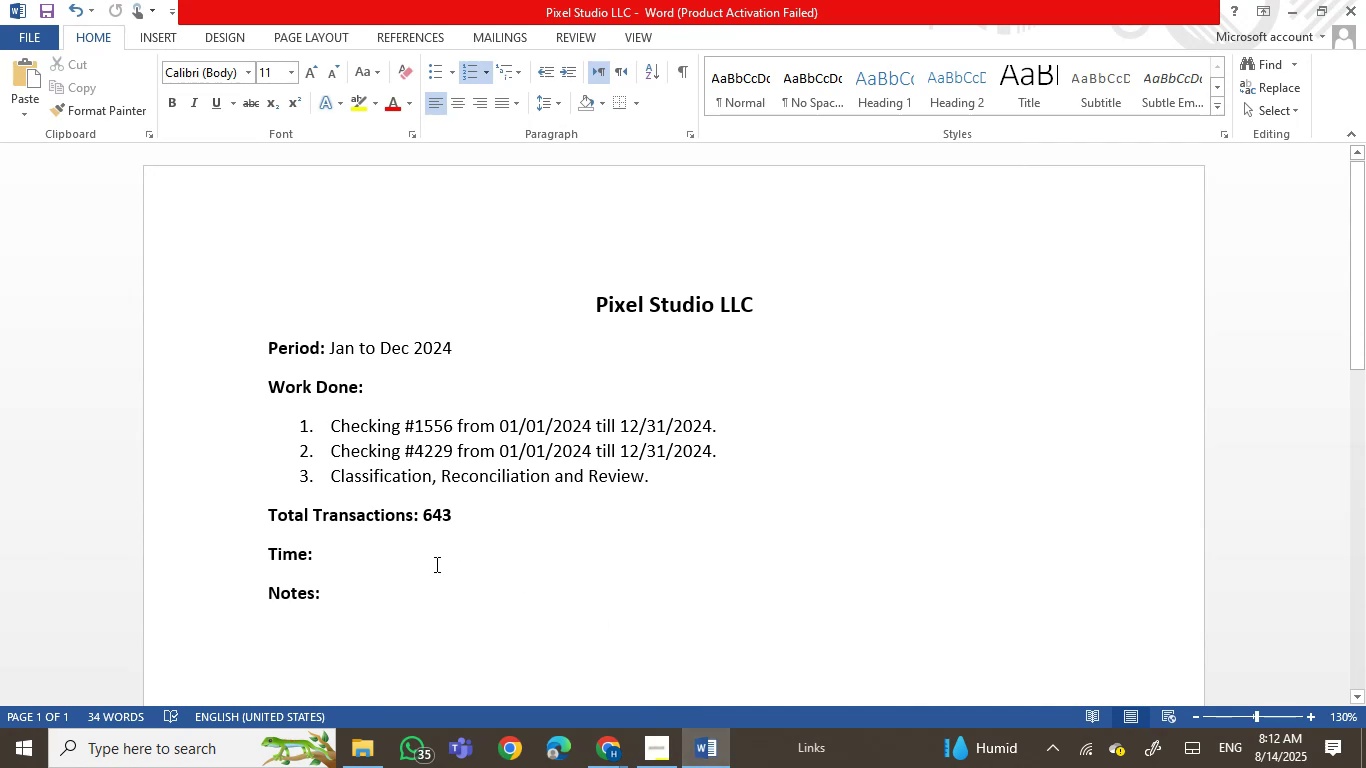 
left_click([336, 616])
 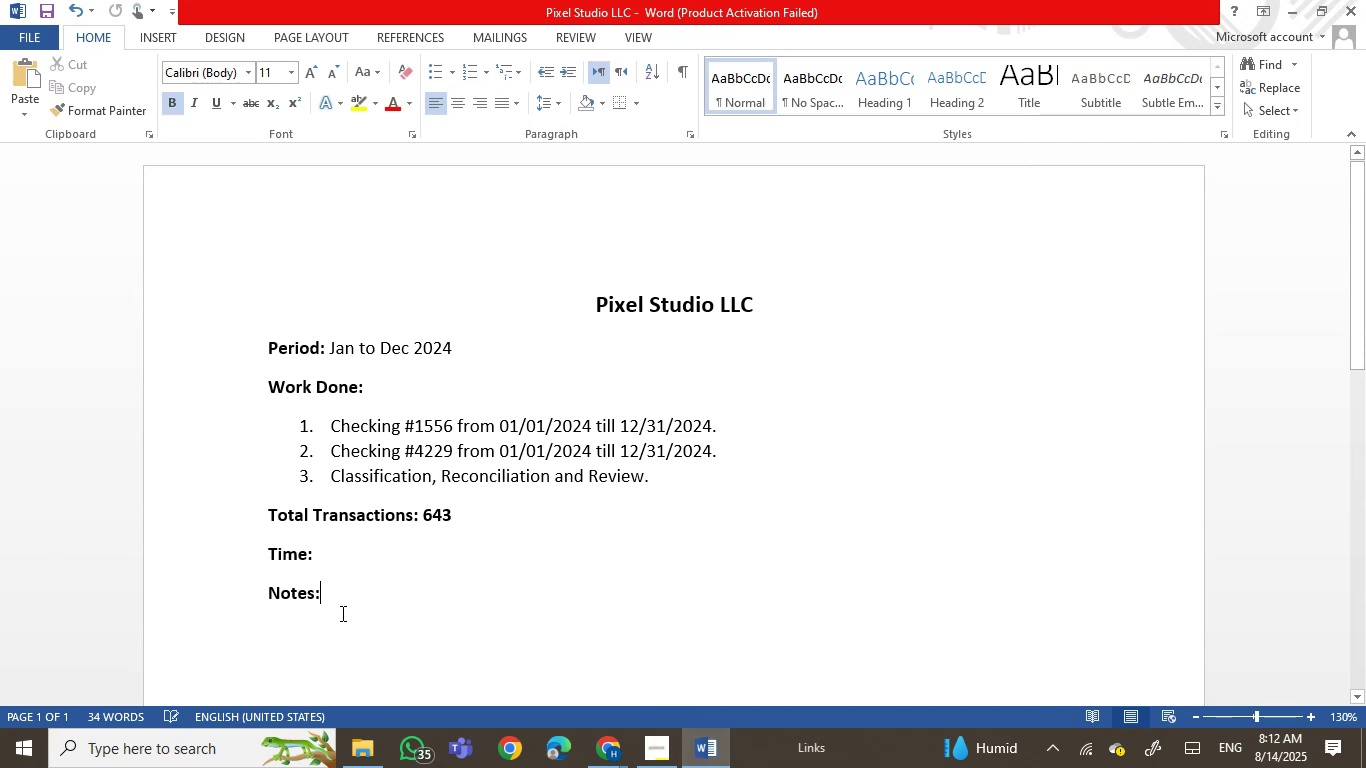 
key(Enter)
 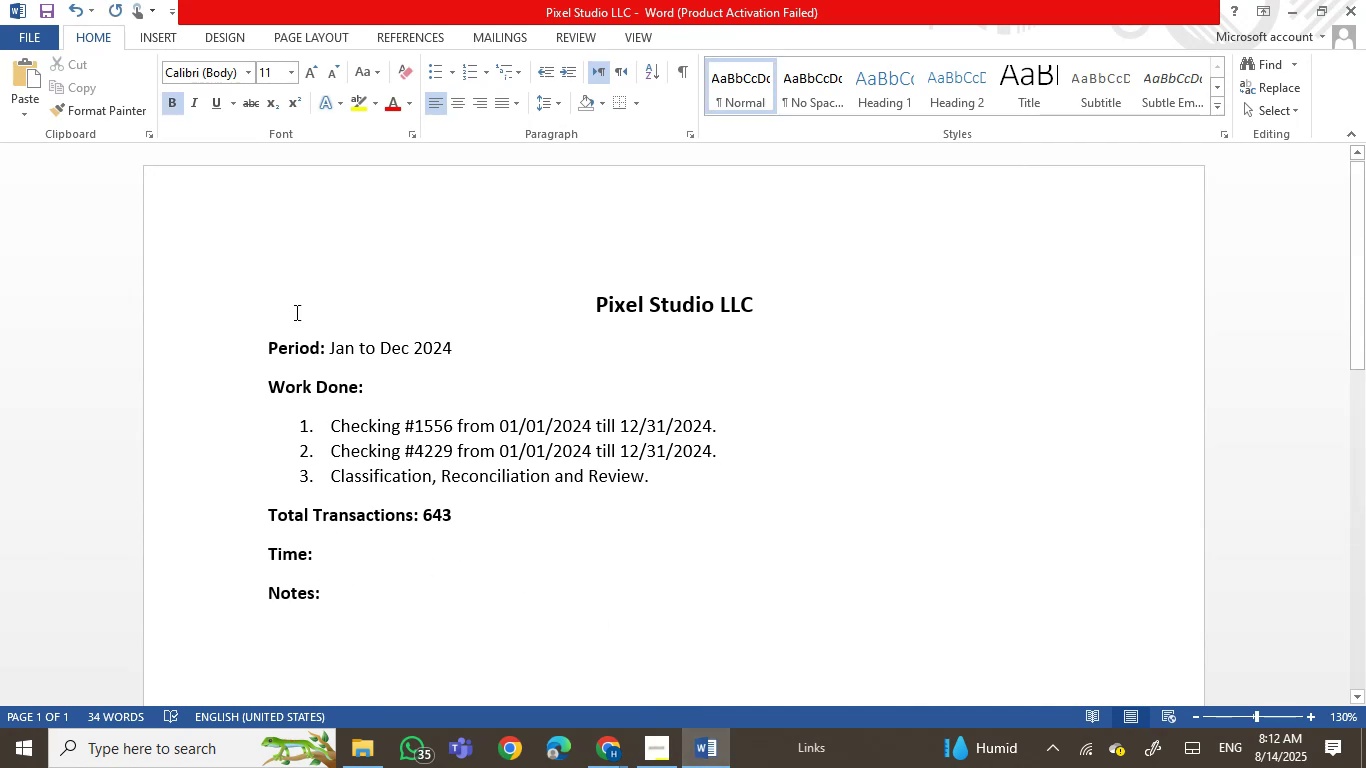 
key(Control+Z)
 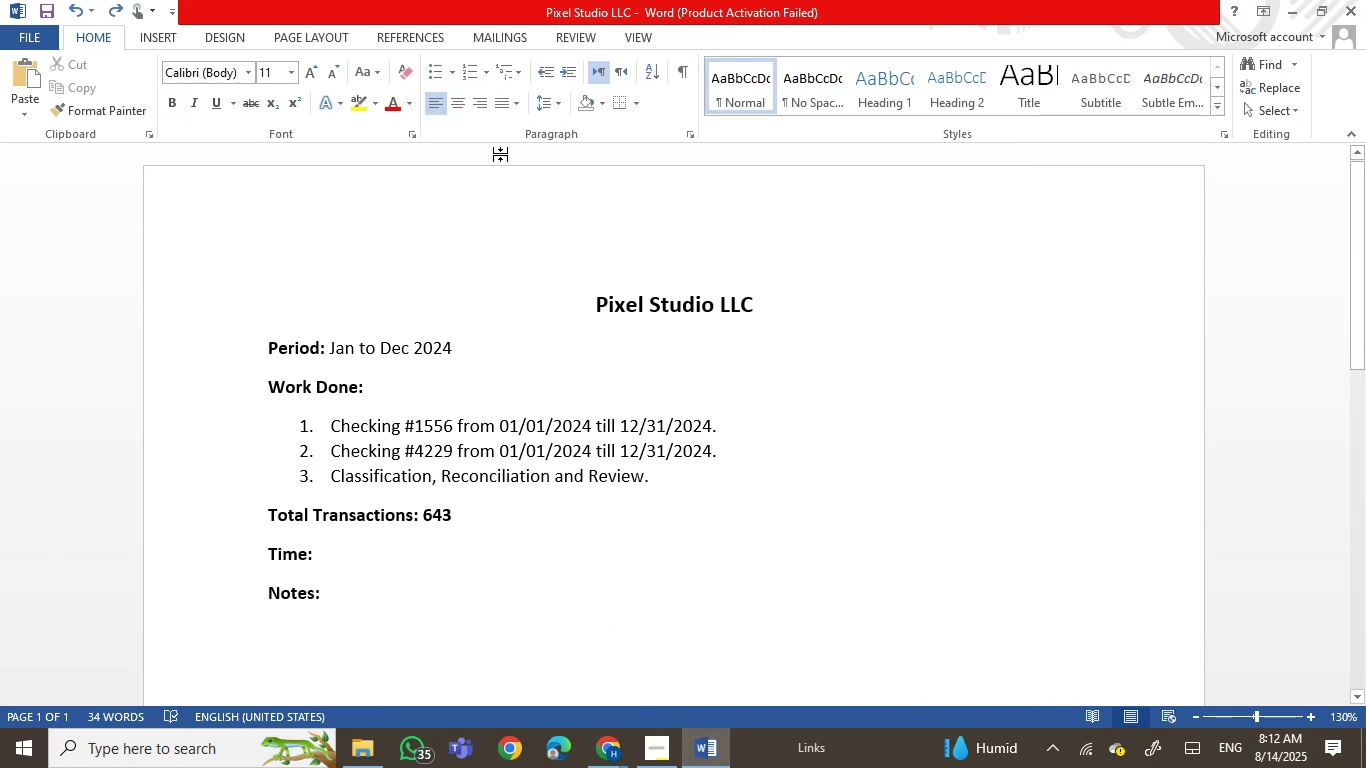 
left_click([475, 73])
 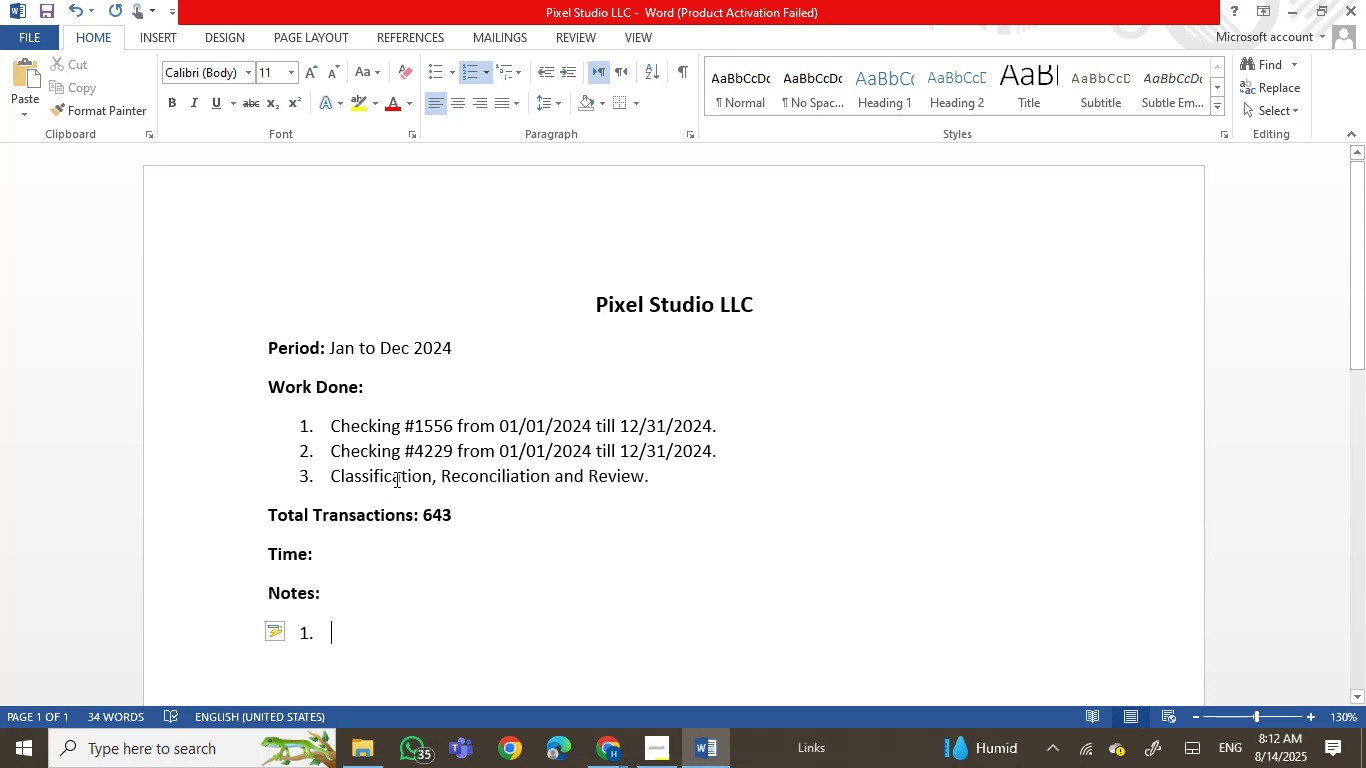 
right_click([356, 635])
 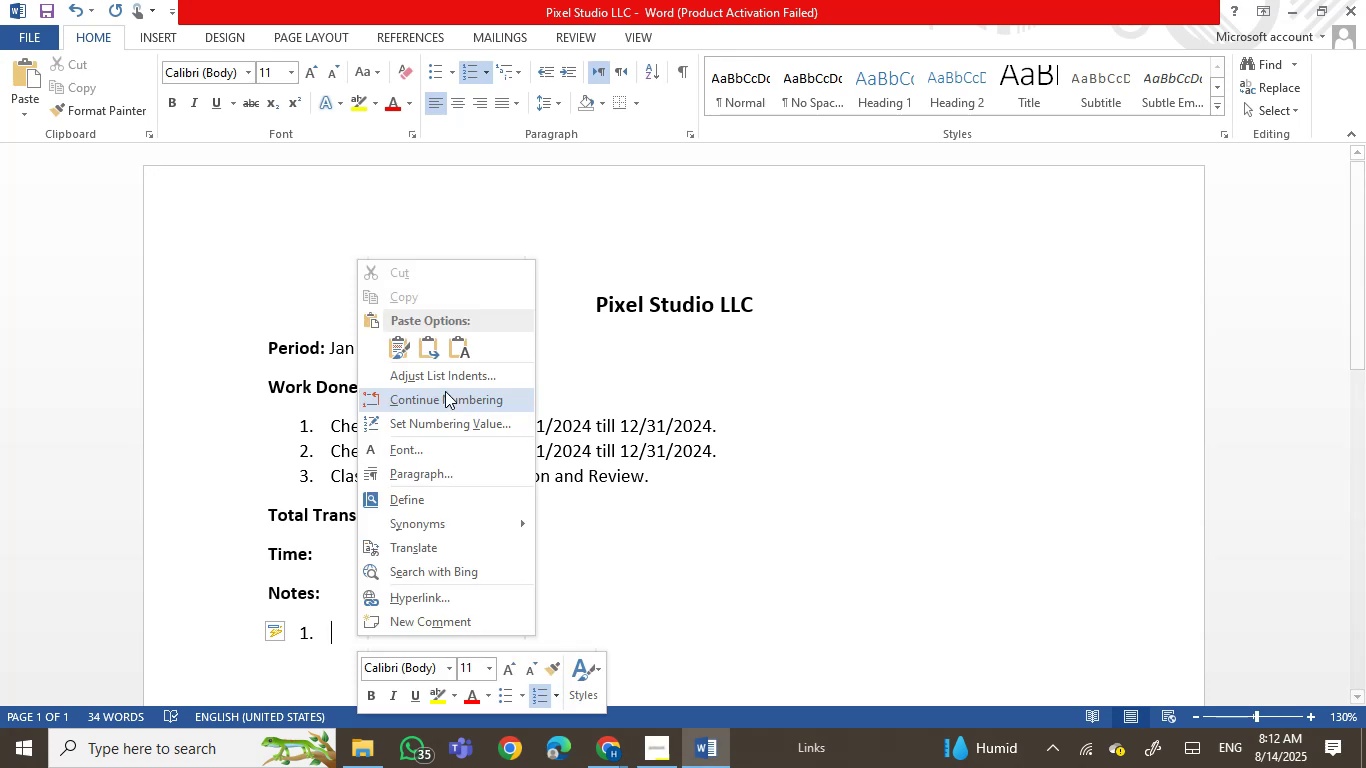 
left_click([457, 337])
 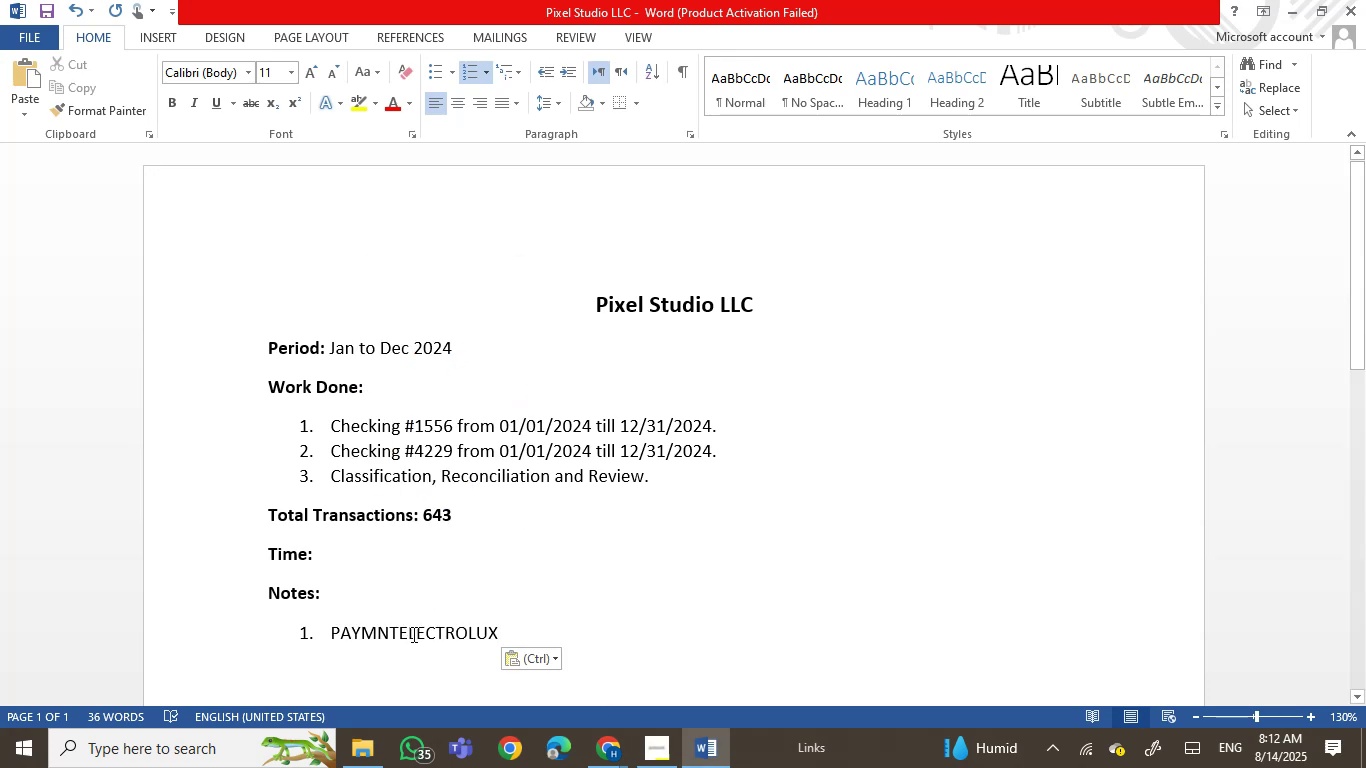 
left_click([397, 634])
 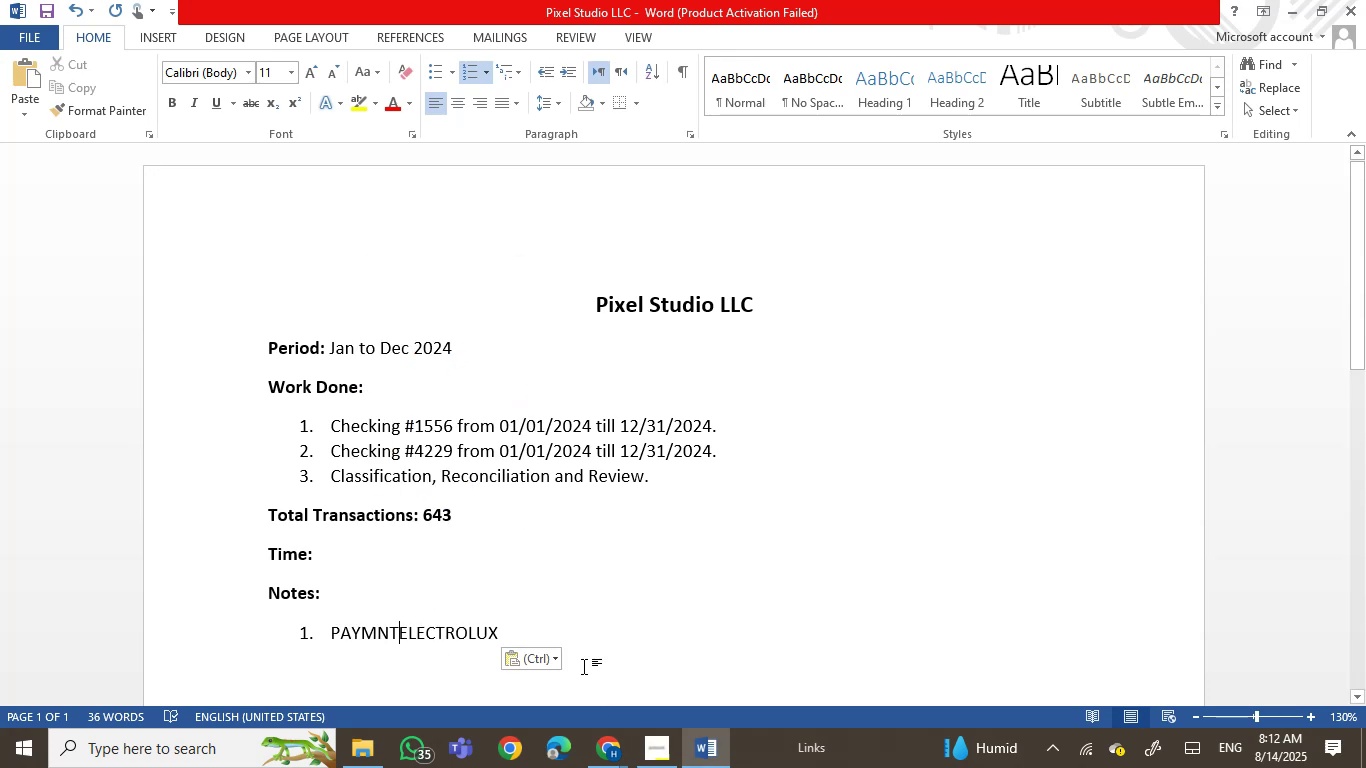 
key(Backspace)
key(Backspace)
key(Backspace)
key(Backspace)
key(Backspace)
key(Backspace)
type( was put in Sales.)
 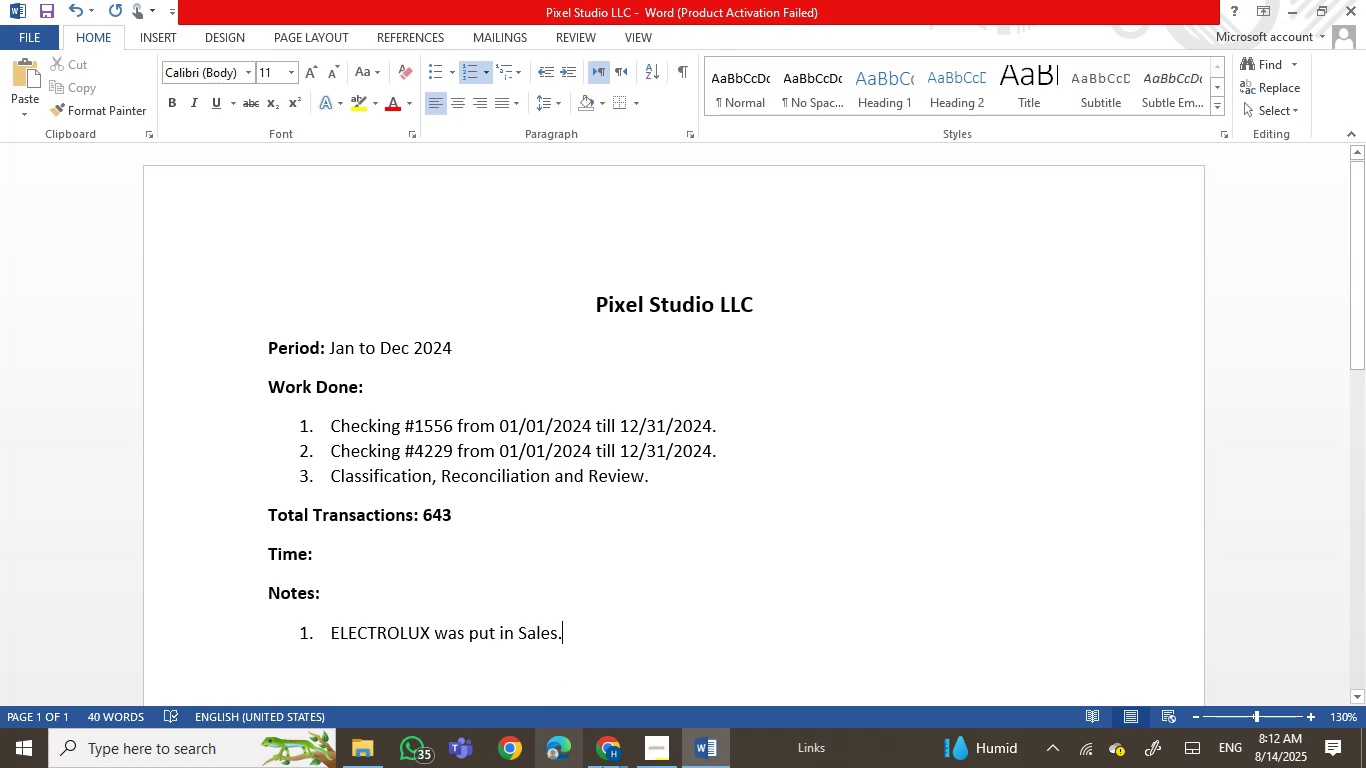 
left_click([709, 728])
 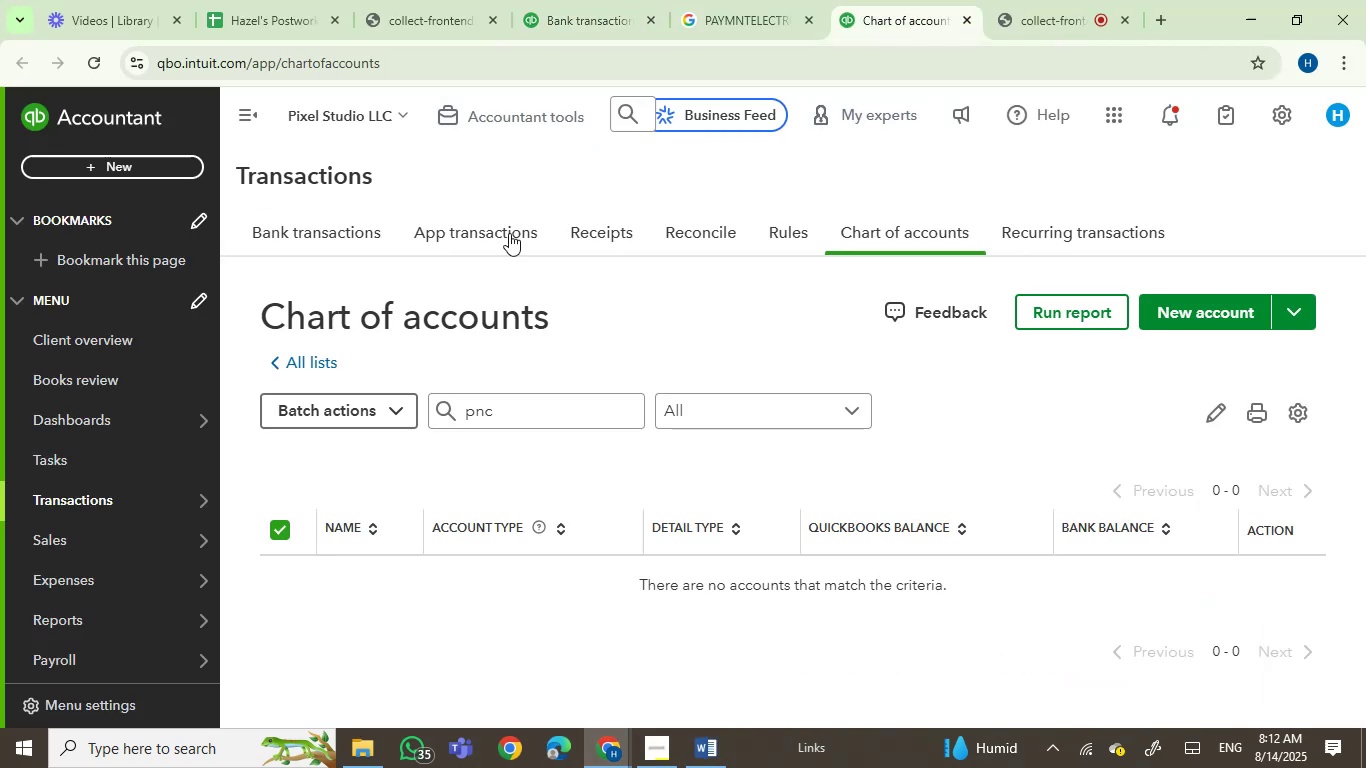 
left_click_drag(start_coordinate=[518, 418], to_coordinate=[388, 420])
 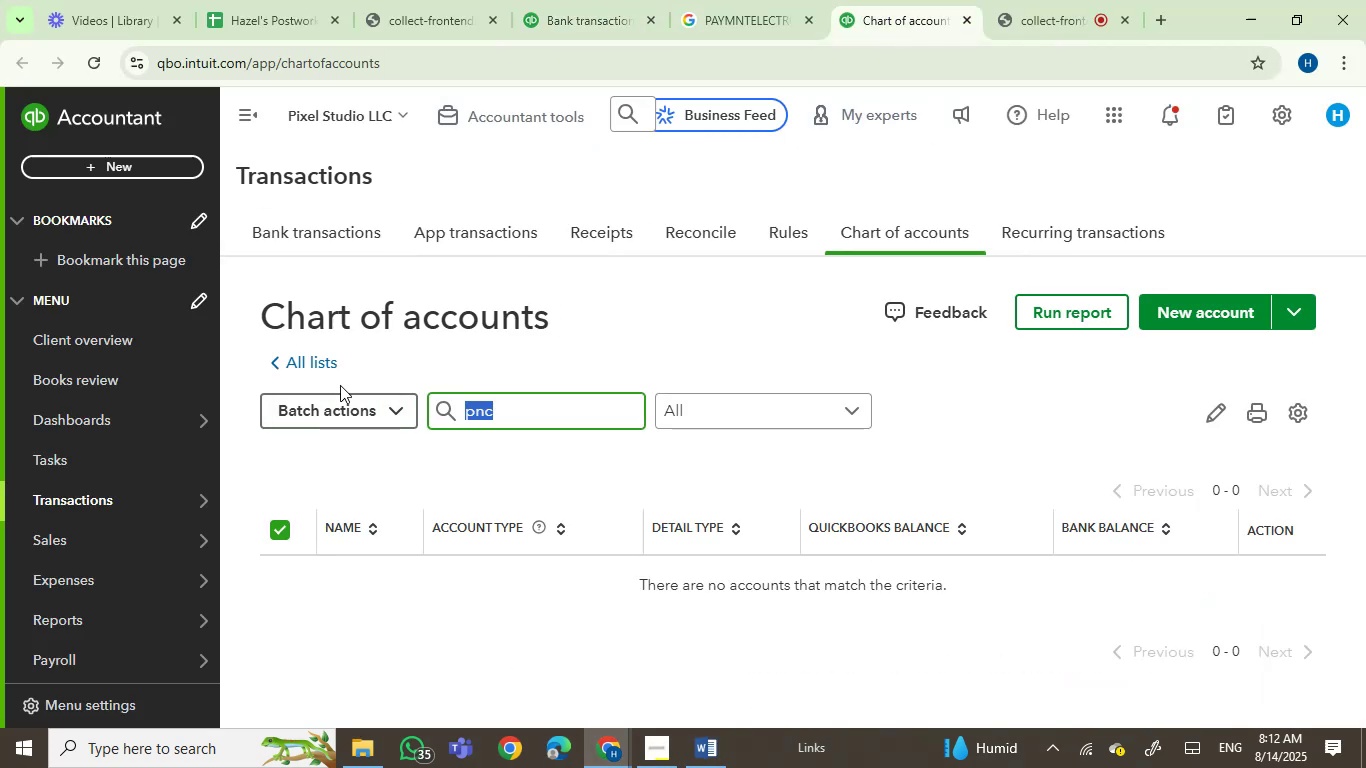 
type(sales)
 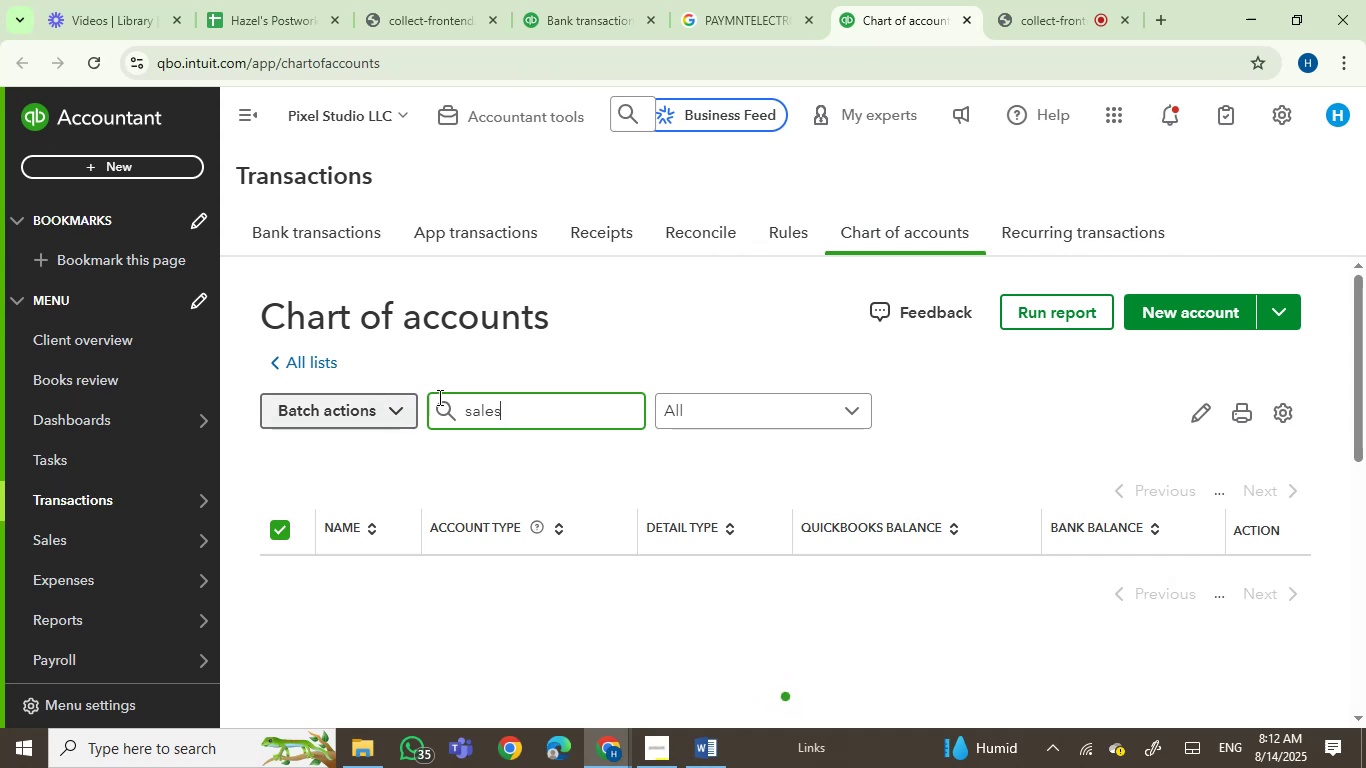 
mouse_move([566, 41])
 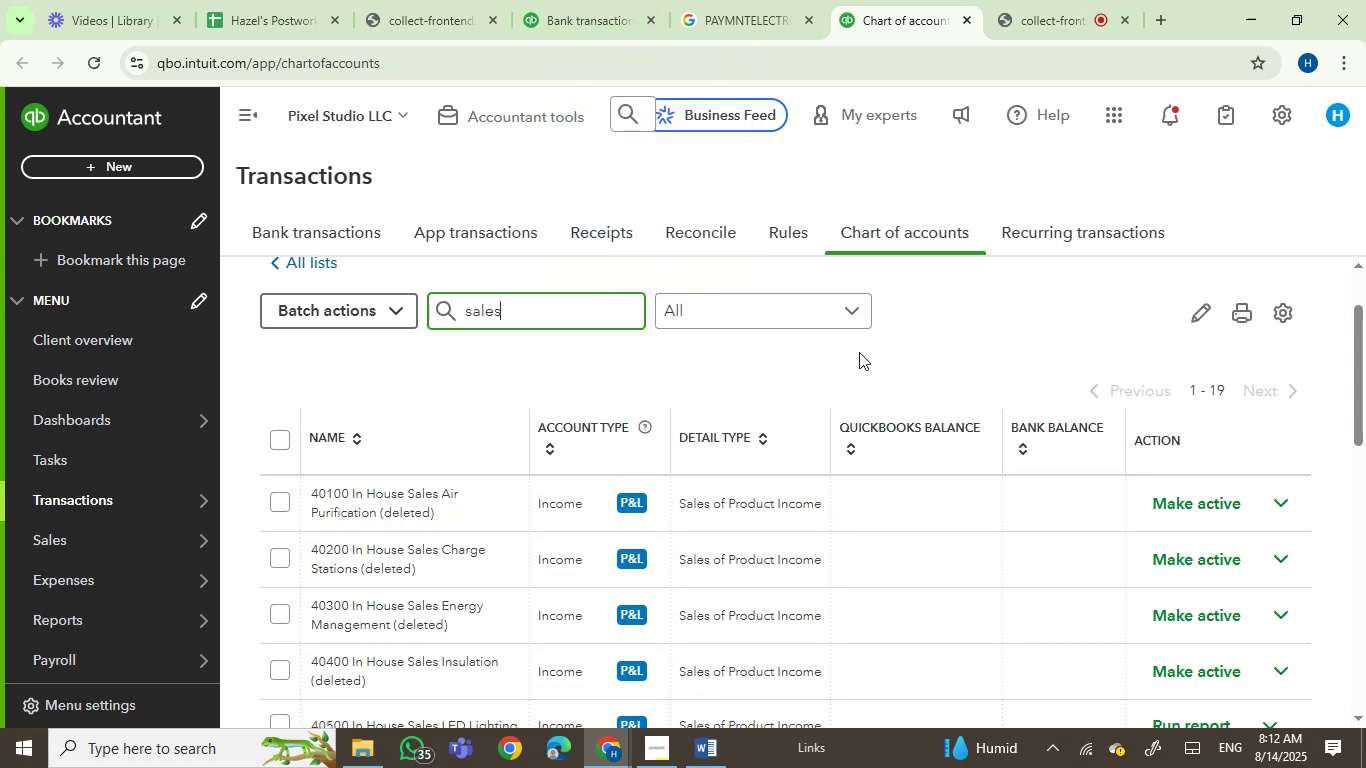 
scroll: coordinate [859, 352], scroll_direction: none, amount: 0.0
 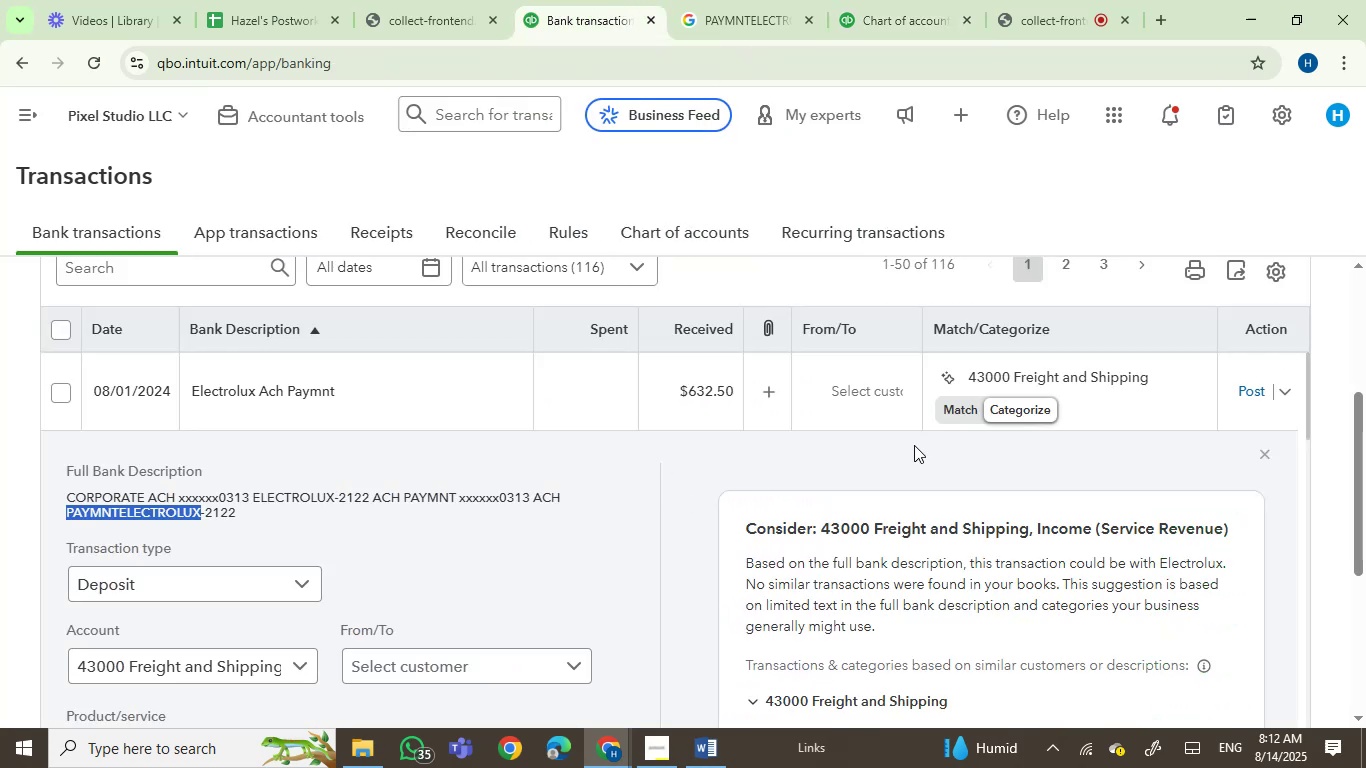 
left_click([1039, 375])
 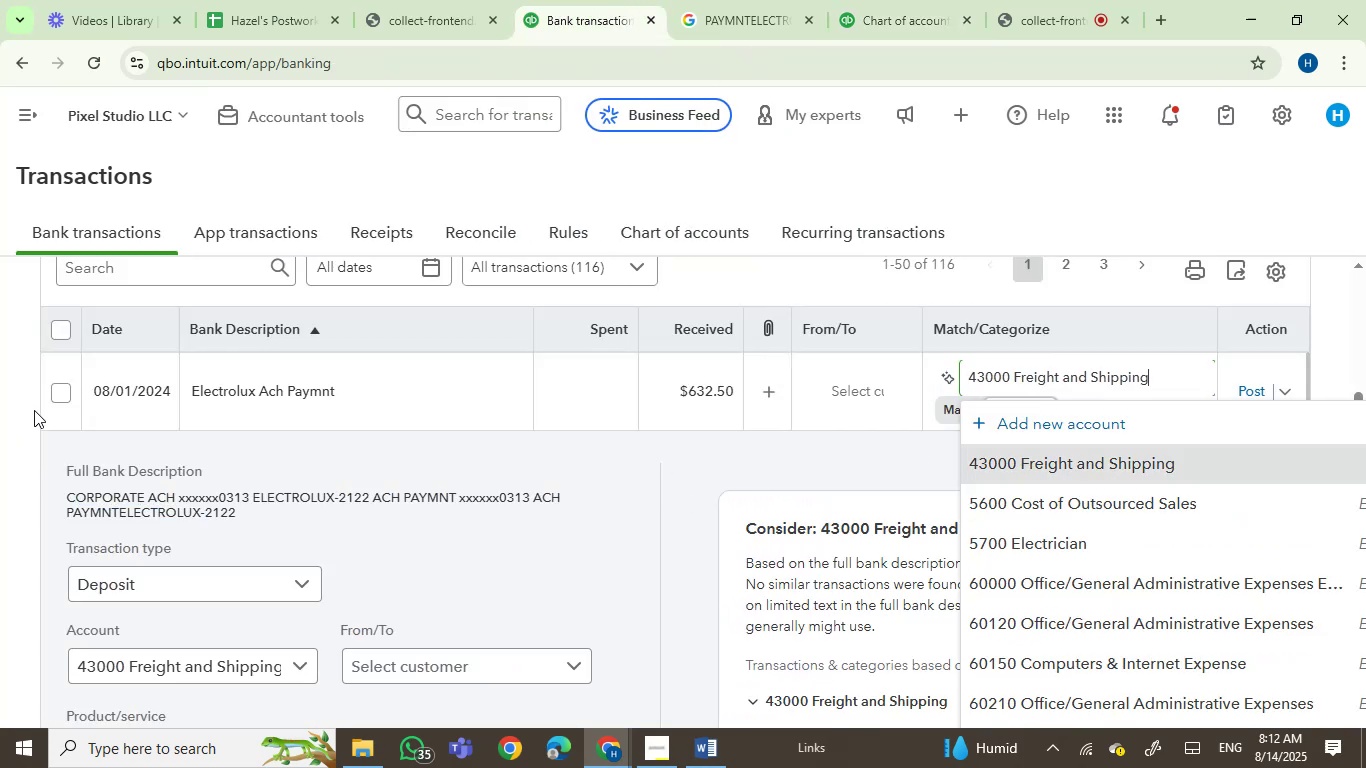 
left_click([61, 392])
 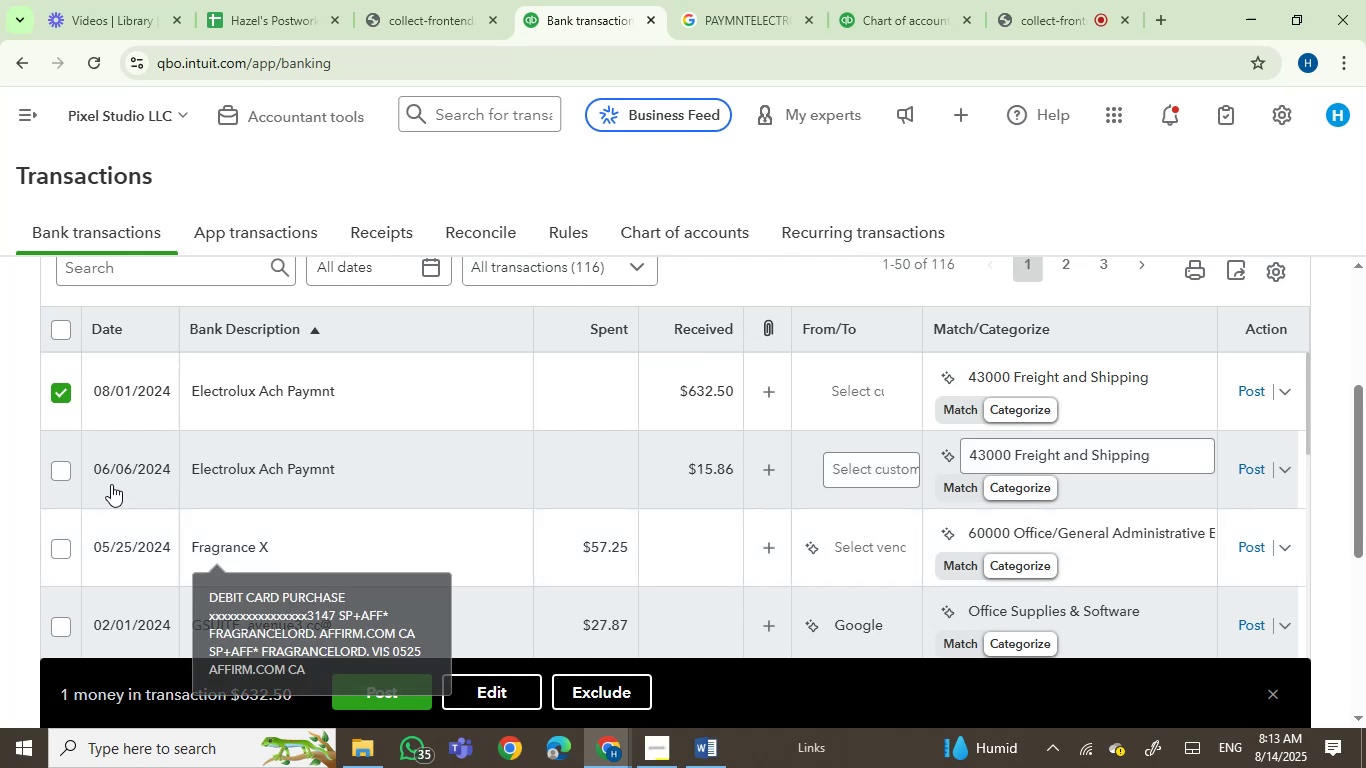 
left_click([55, 465])
 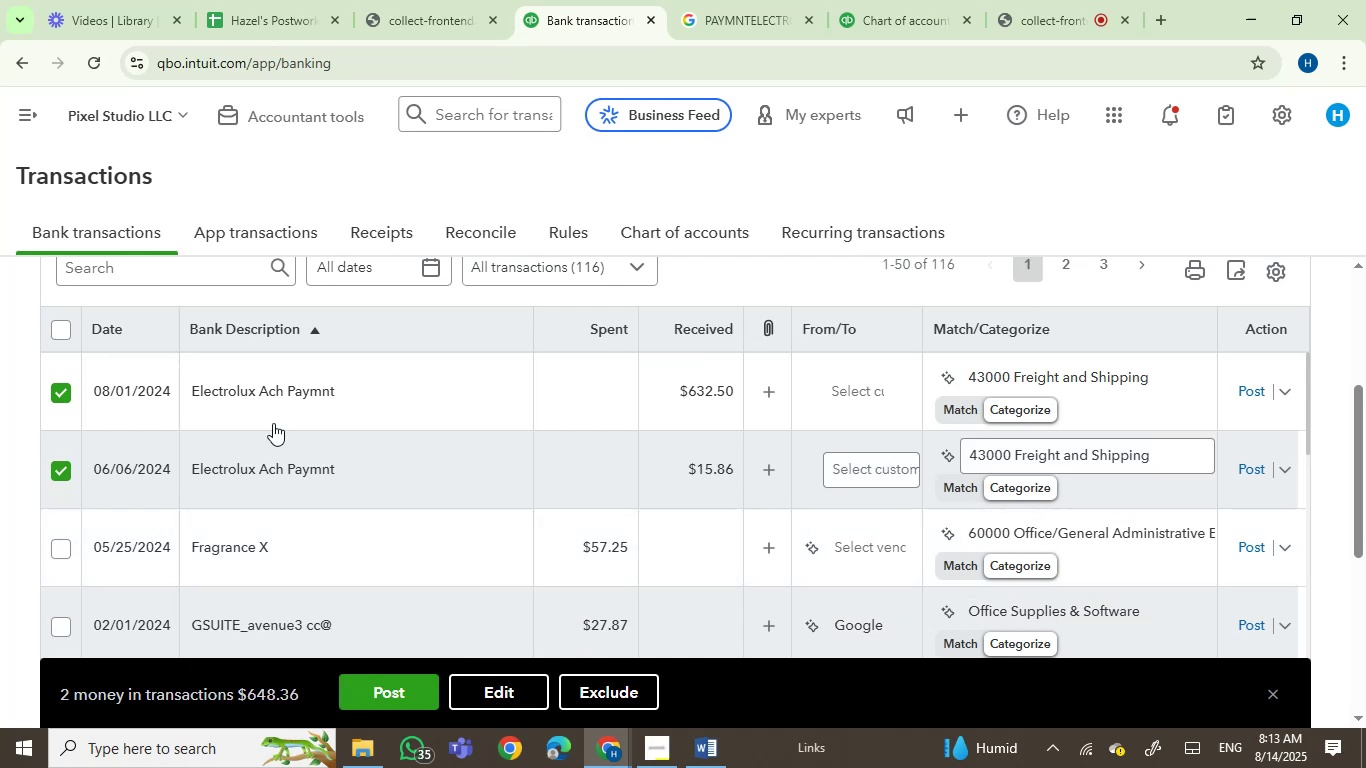 
left_click_drag(start_coordinate=[359, 388], to_coordinate=[189, 395])
 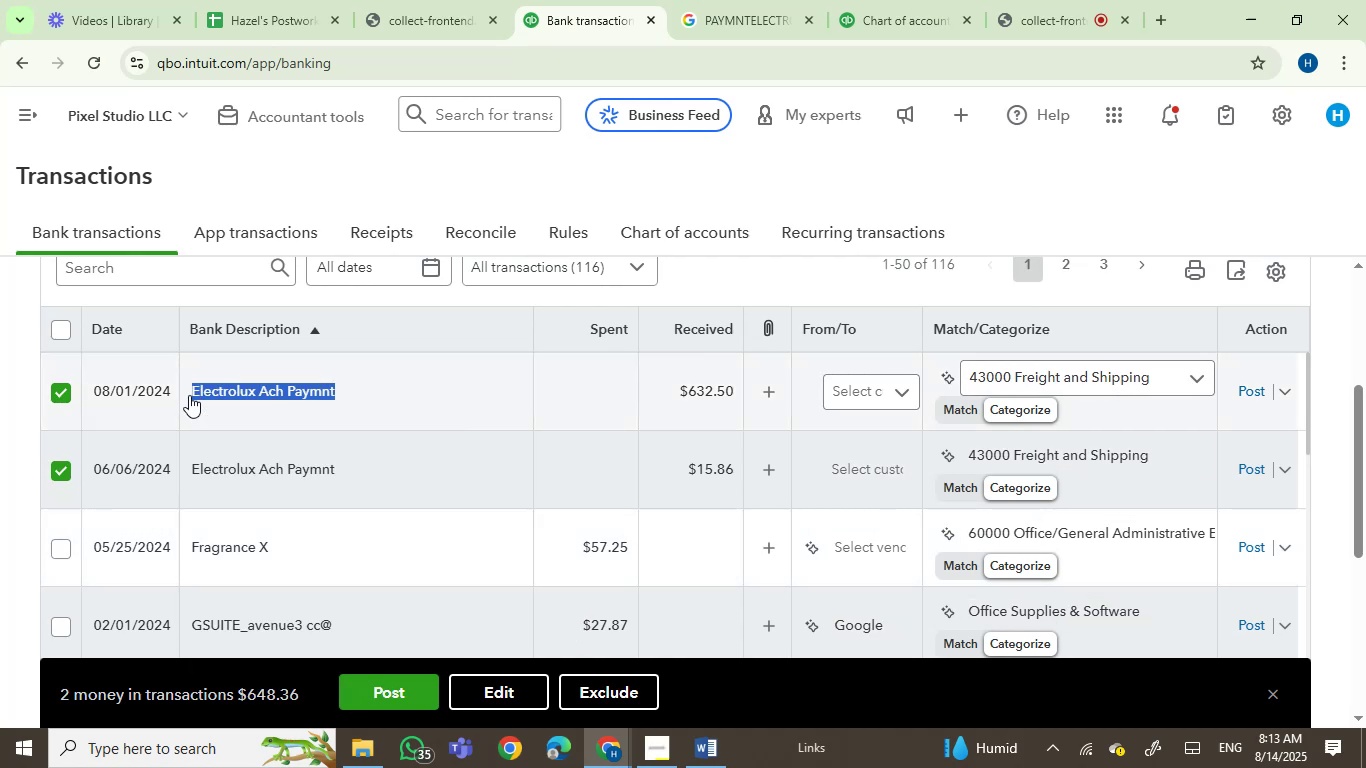 
key(Control+C)
 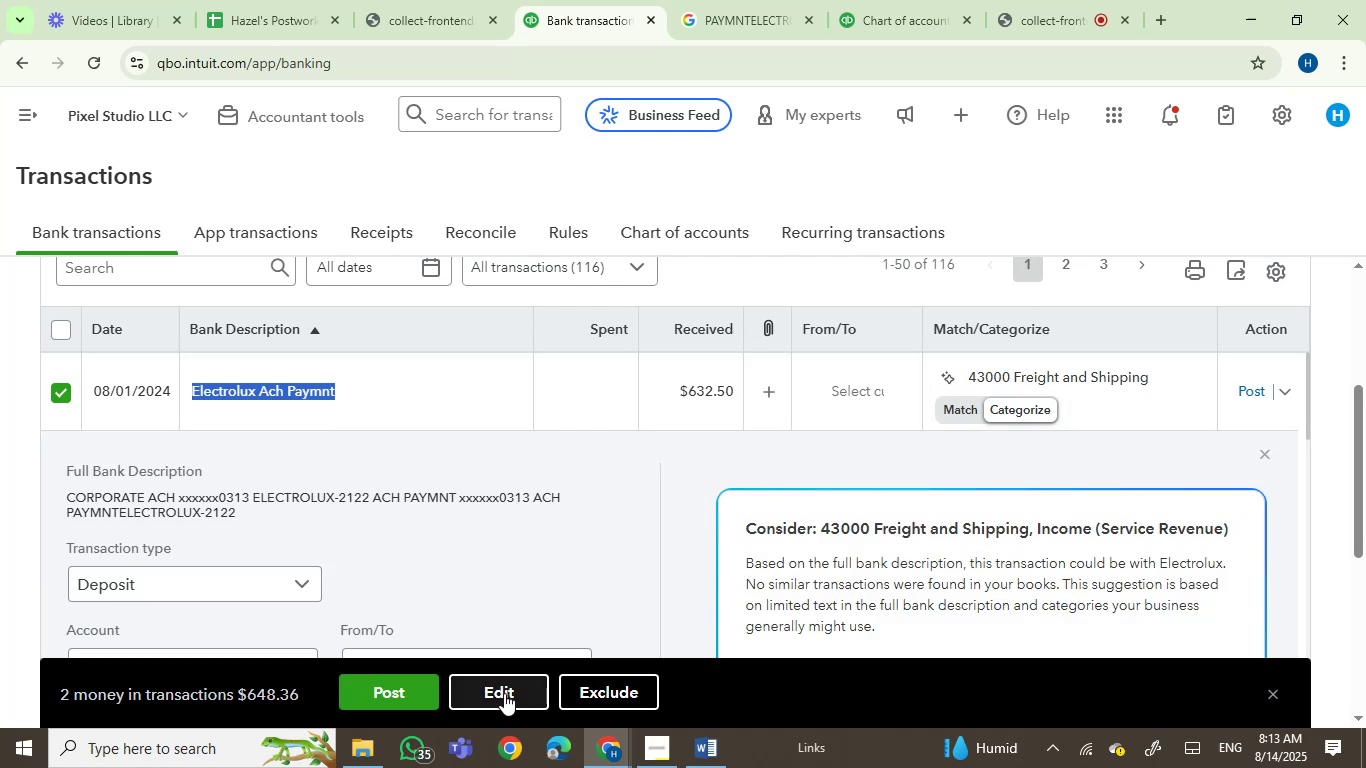 
left_click([503, 693])
 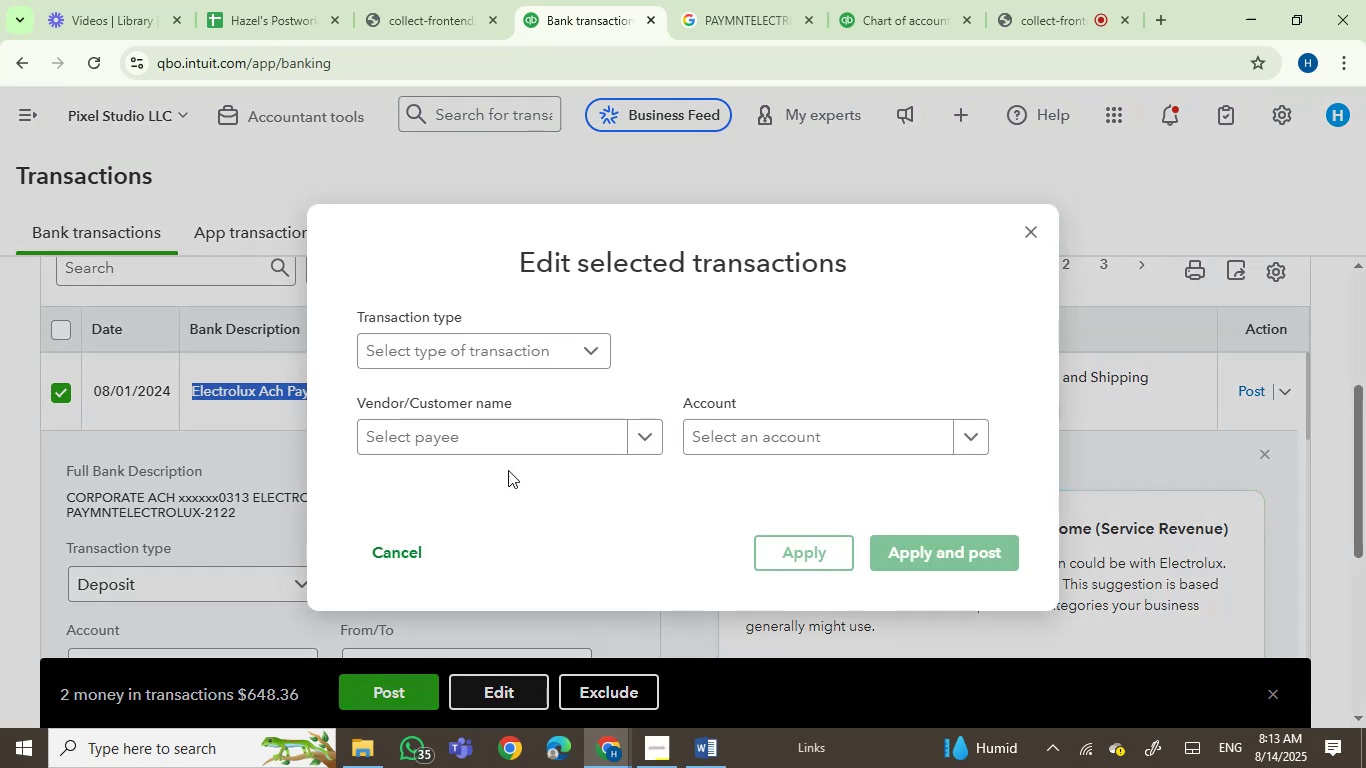 
left_click([499, 430])
 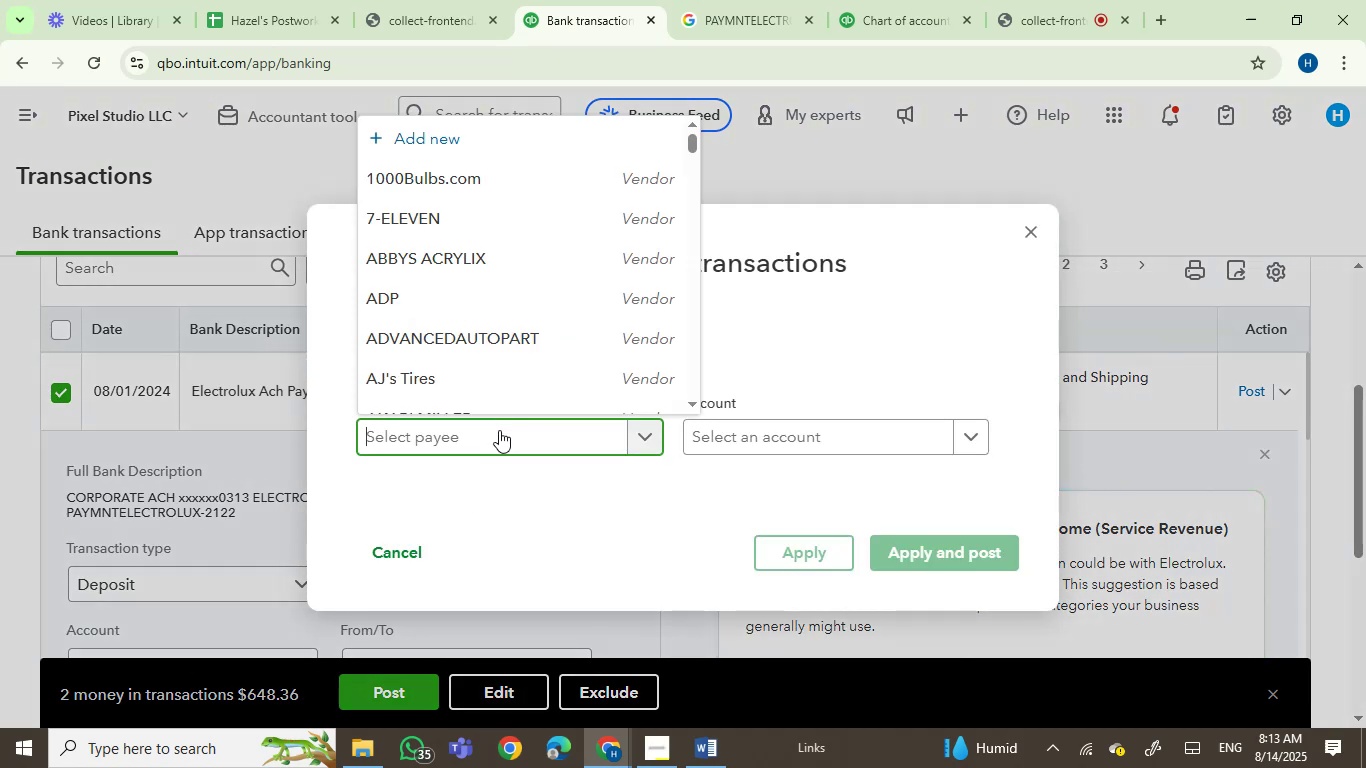 
key(Control+V)
 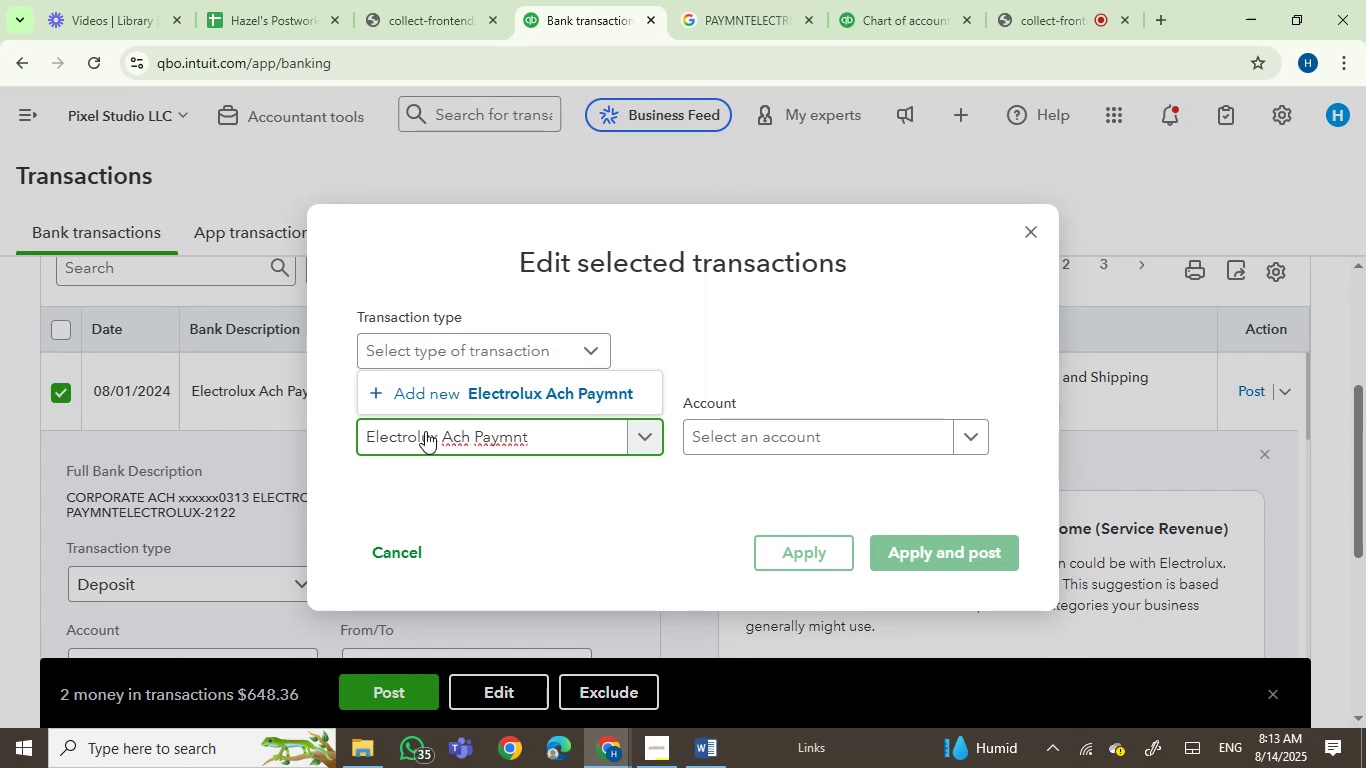 
left_click_drag(start_coordinate=[446, 434], to_coordinate=[619, 457])
 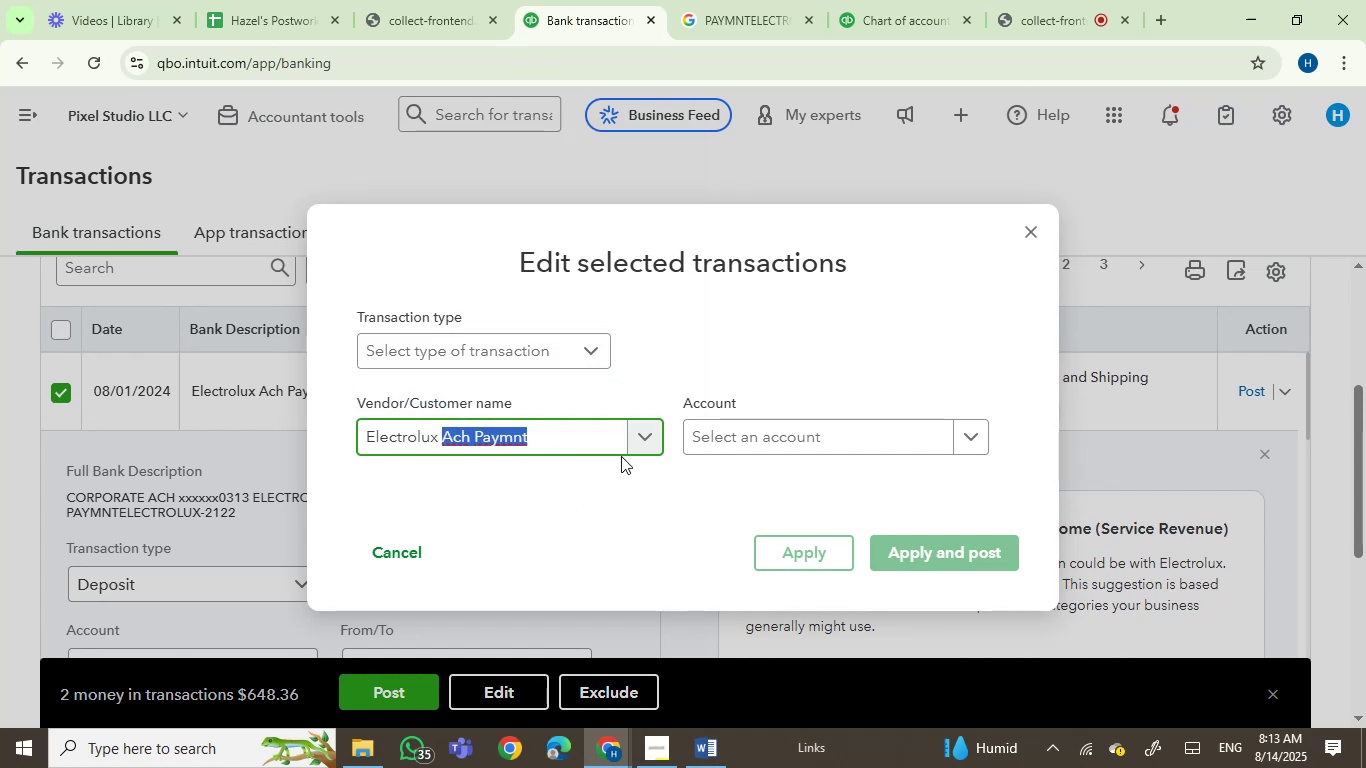 
key(Backspace)
 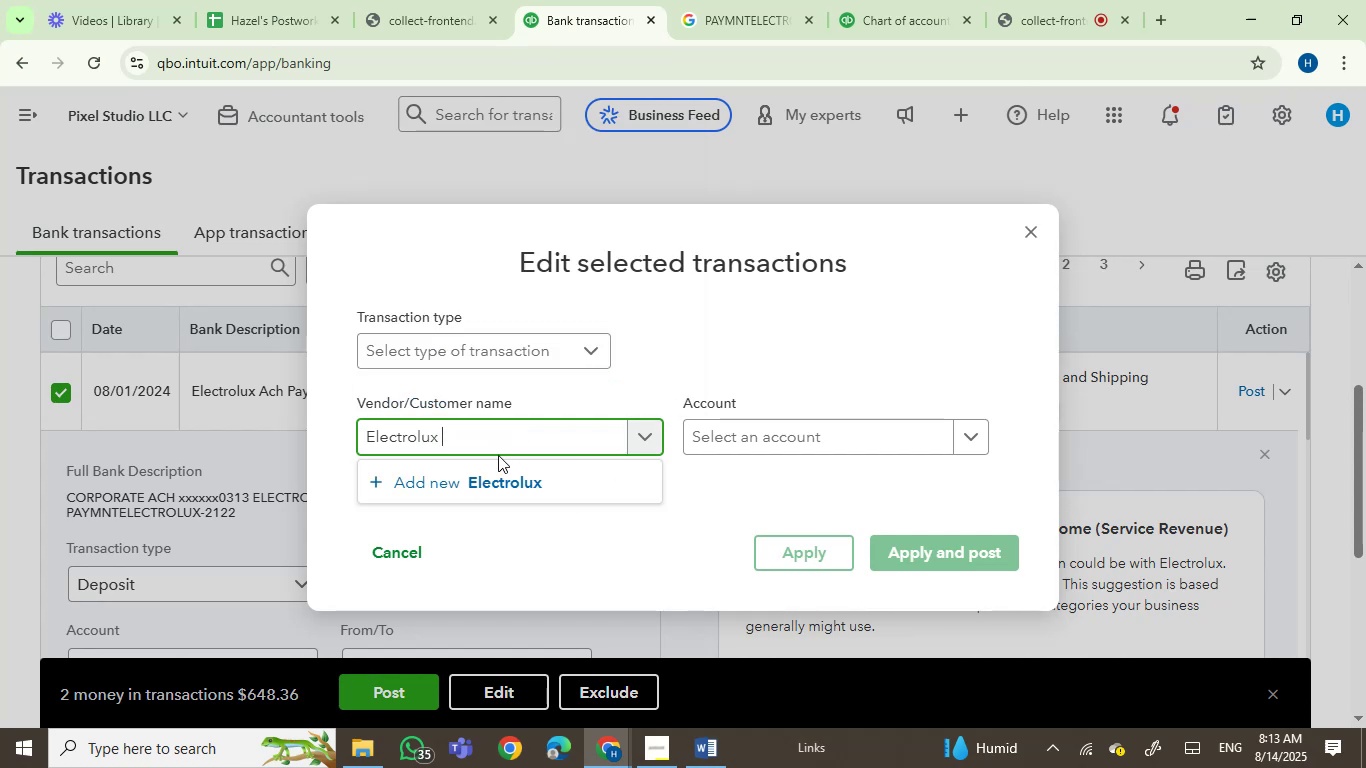 
key(Backspace)
 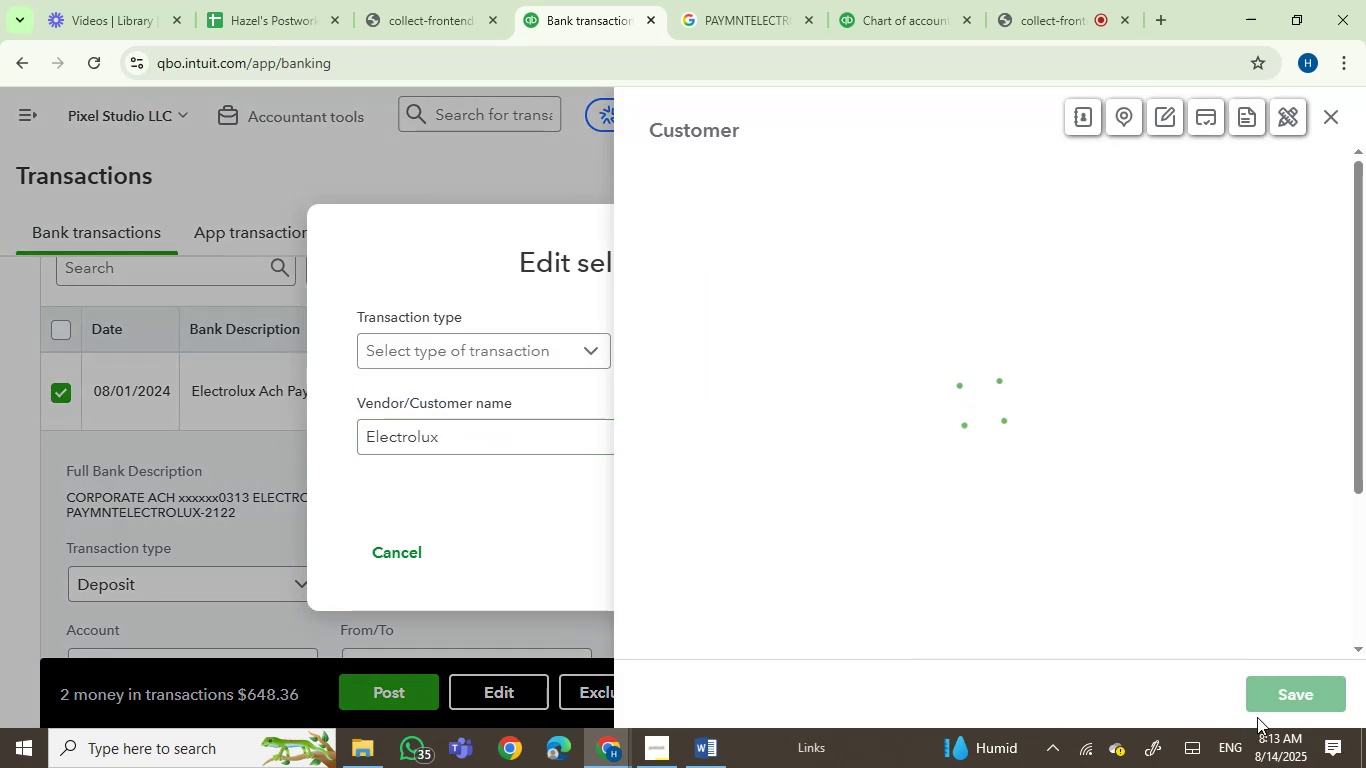 
left_click([1276, 695])
 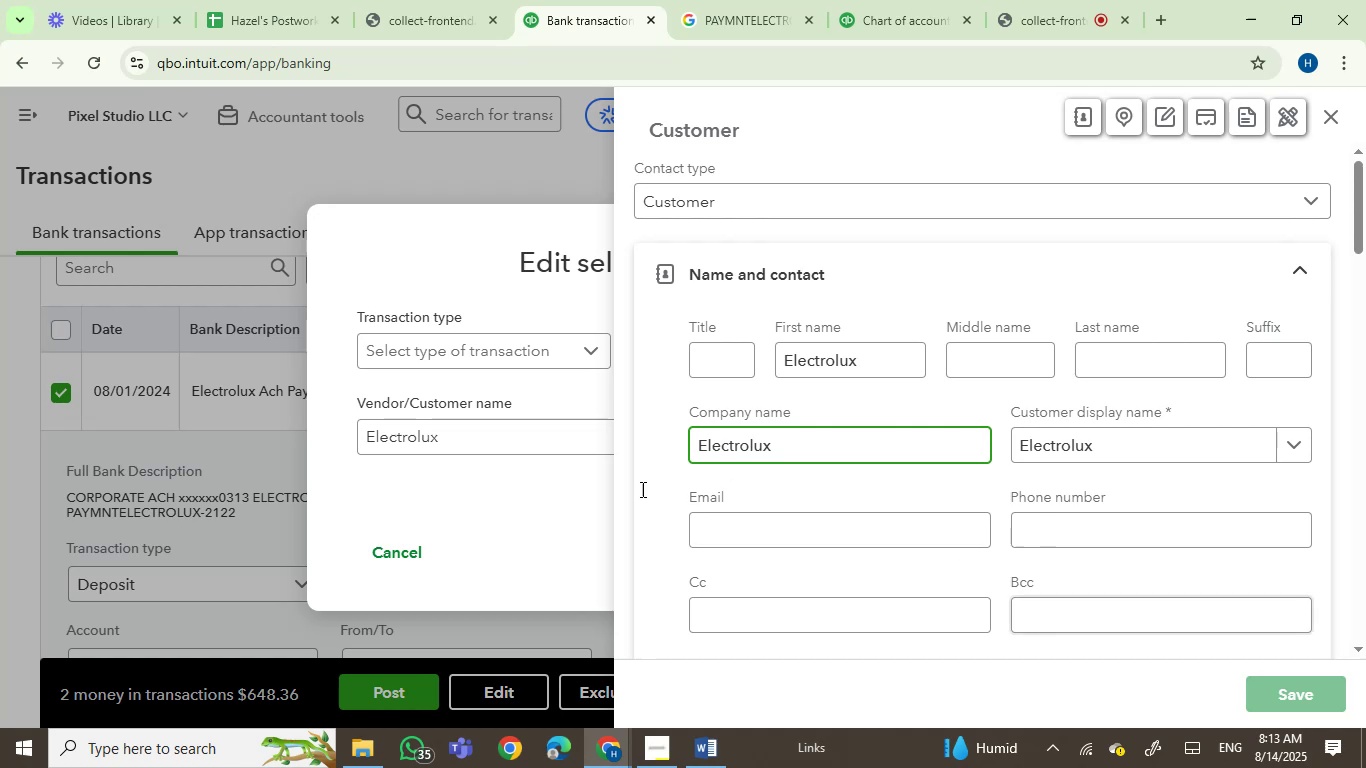 
left_click([726, 432])
 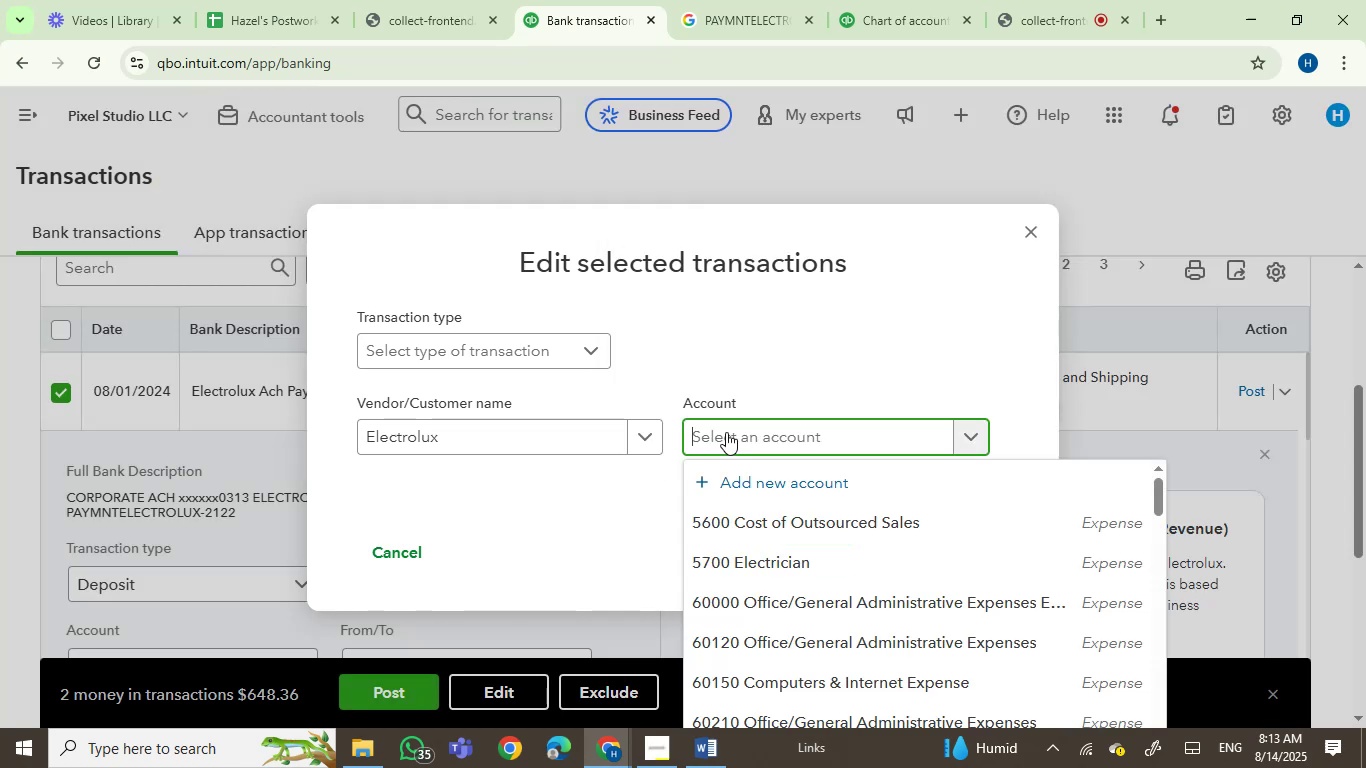 
type(sales)
 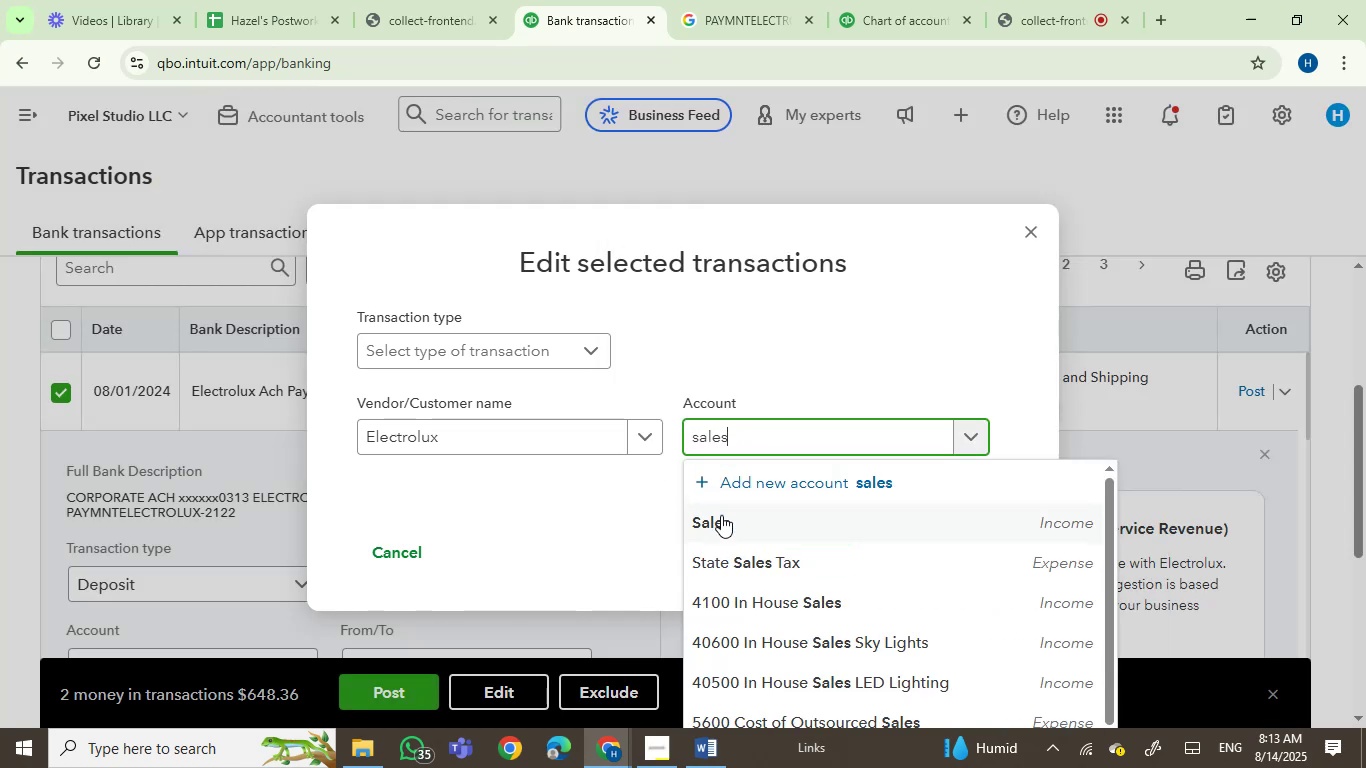 
left_click([722, 515])
 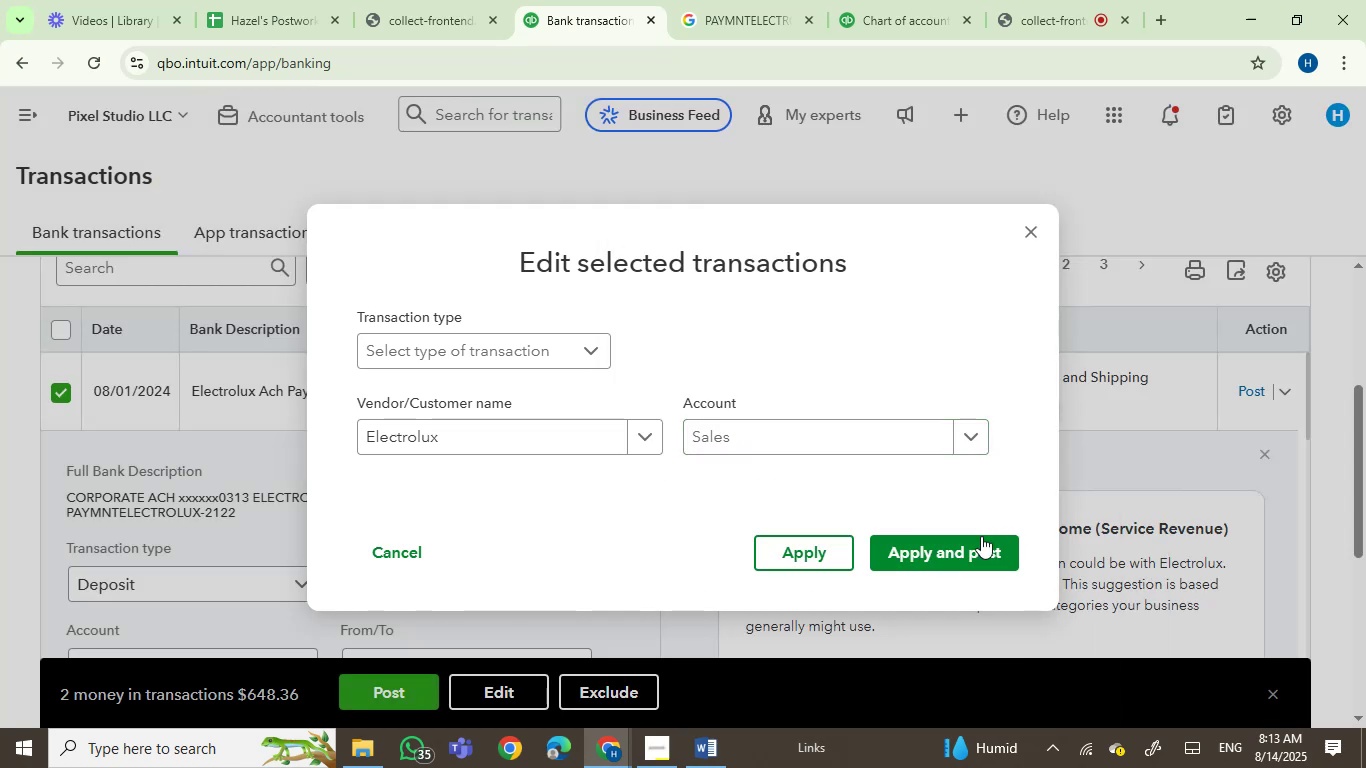 
left_click([970, 539])
 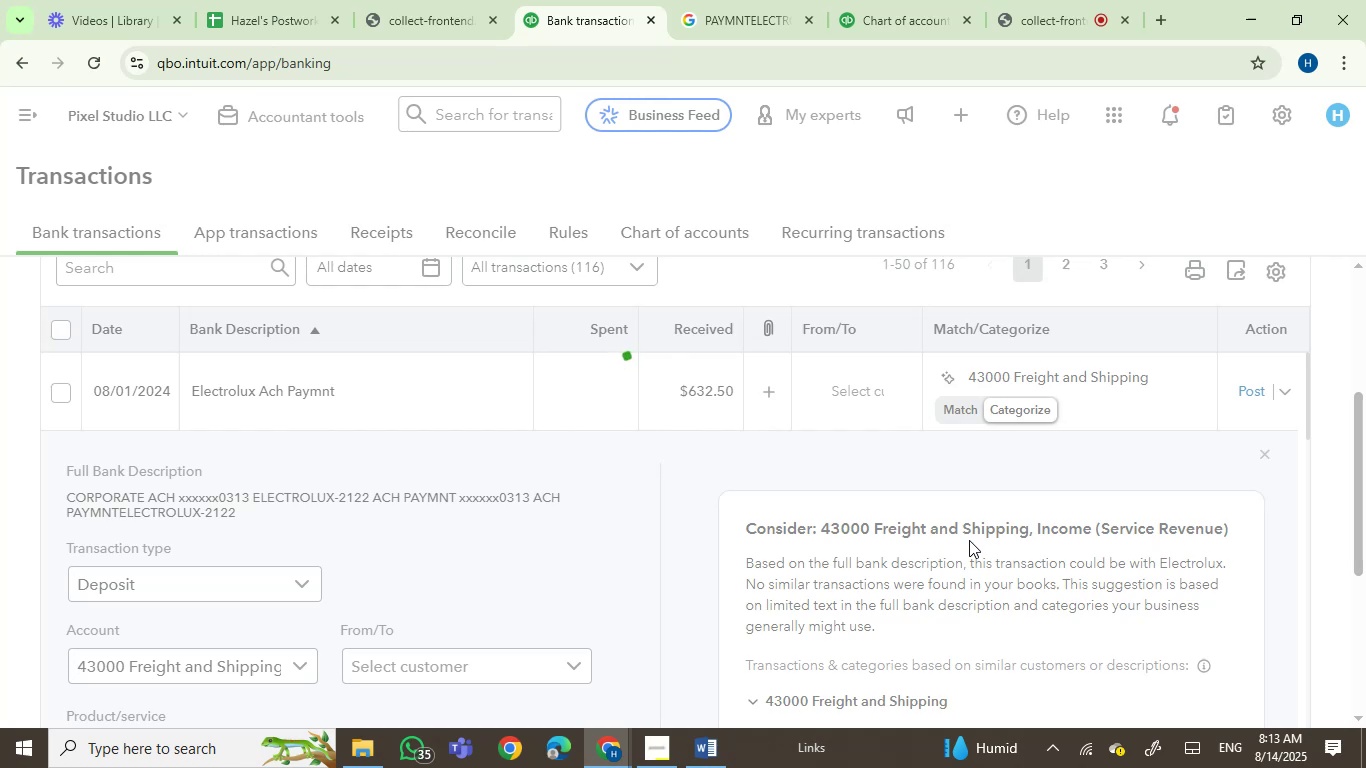 
wait(12.4)
 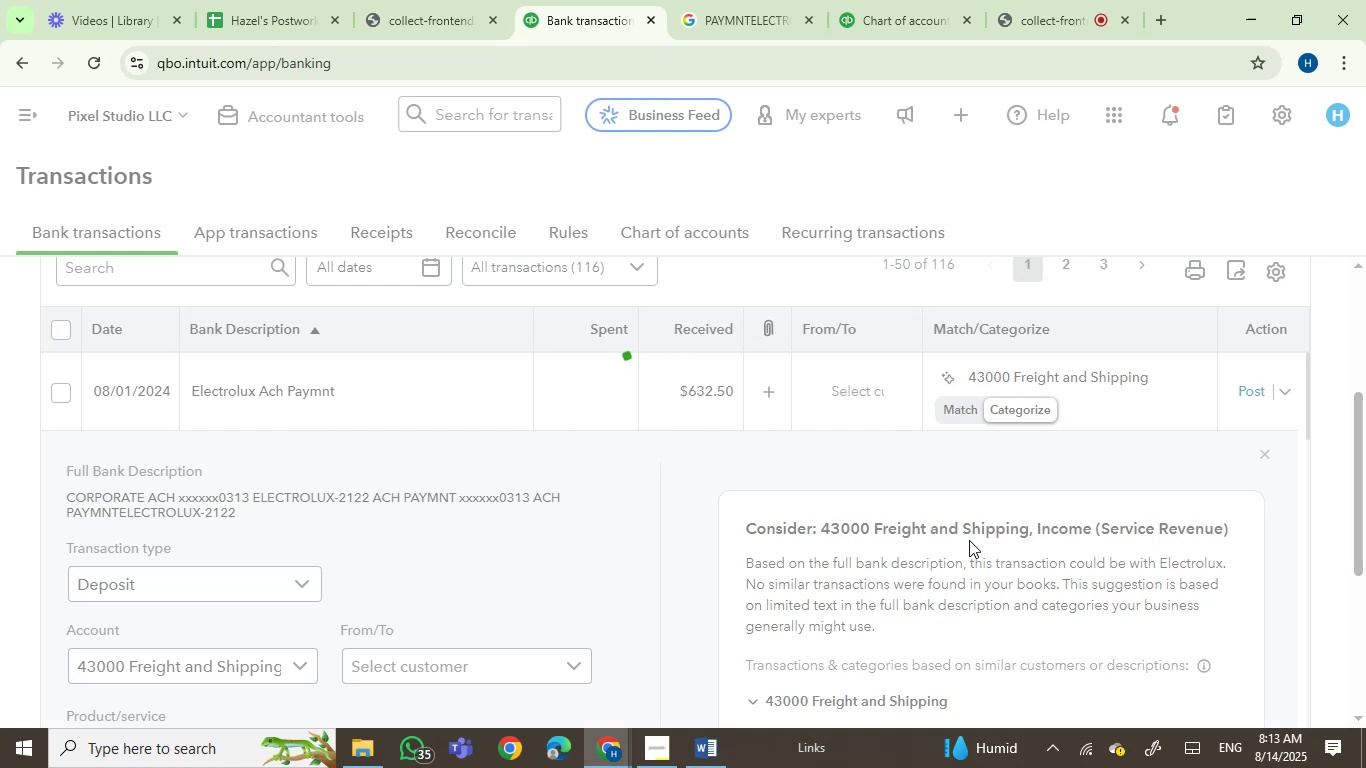 
scroll: coordinate [191, 487], scroll_direction: up, amount: 1.0
 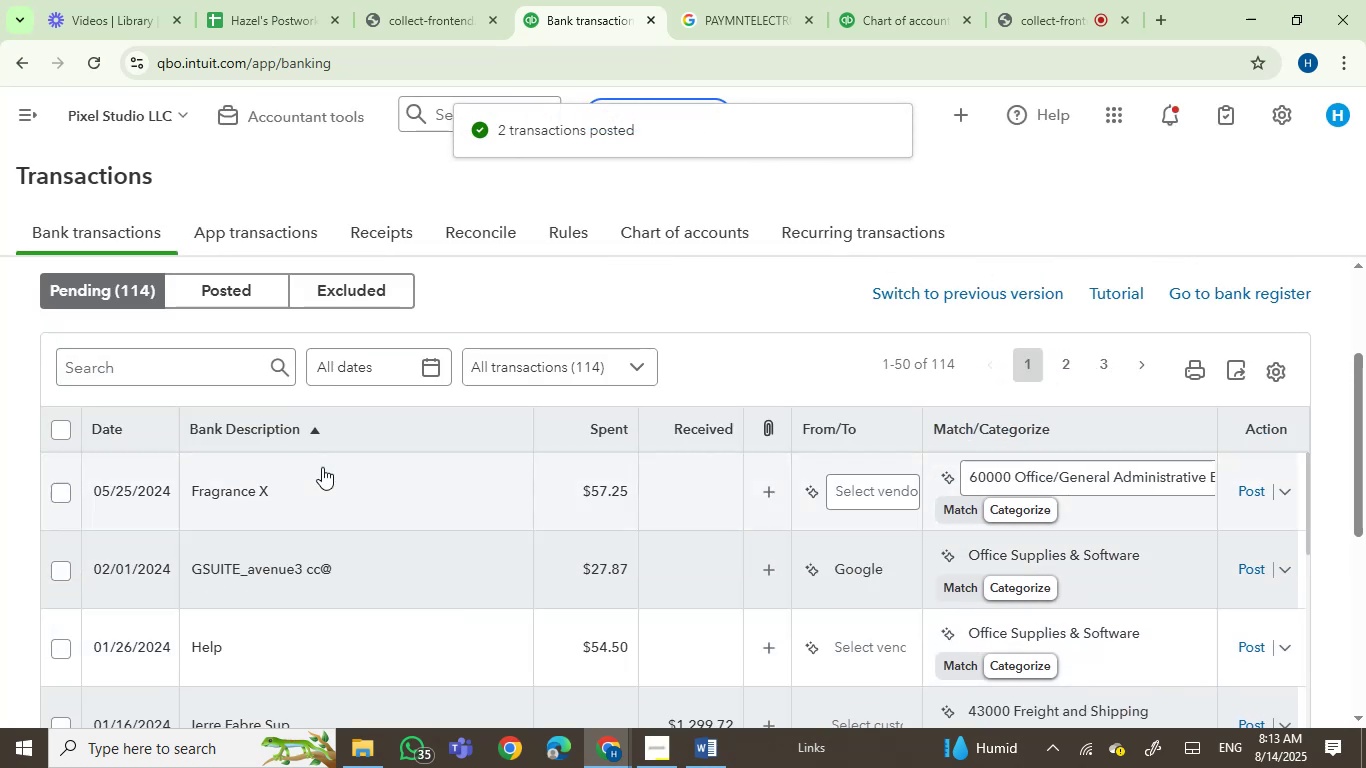 
scroll: coordinate [416, 355], scroll_direction: down, amount: 1.0
 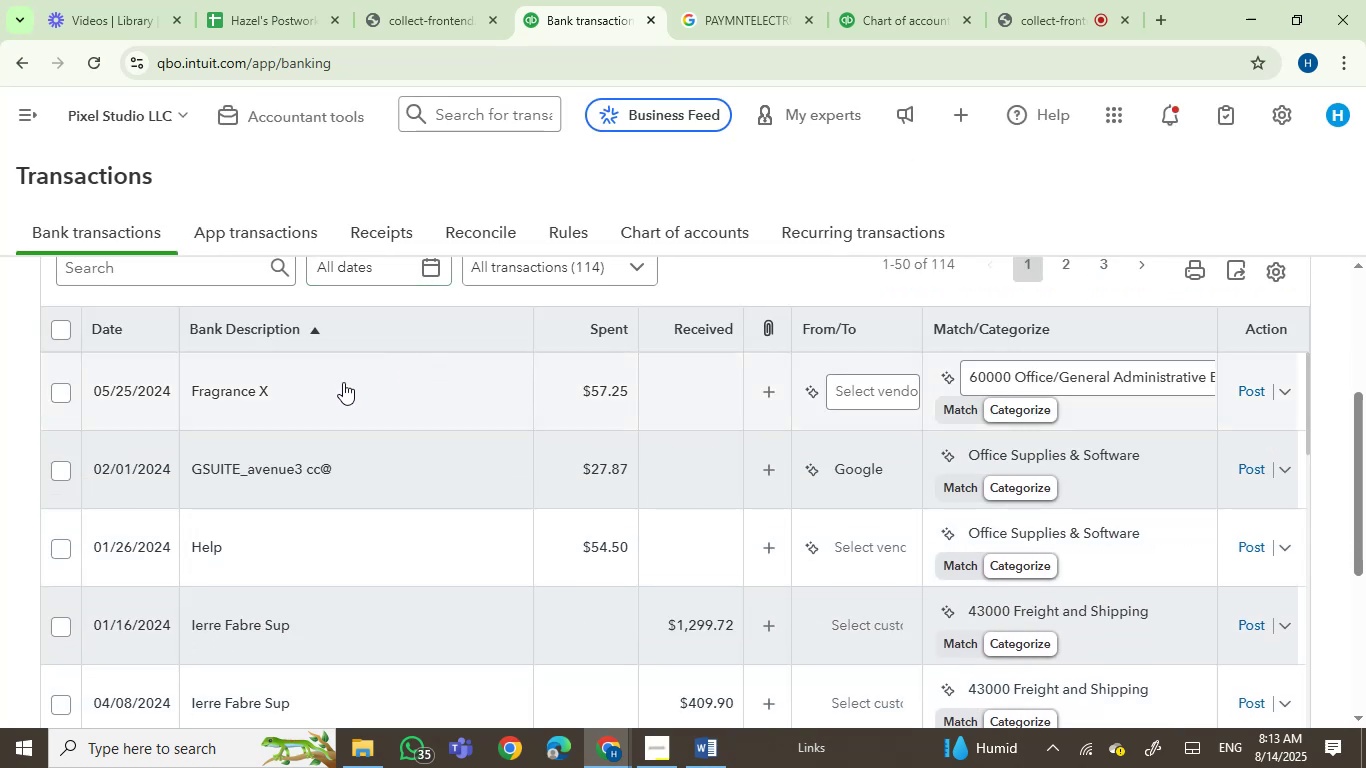 
left_click([291, 398])
 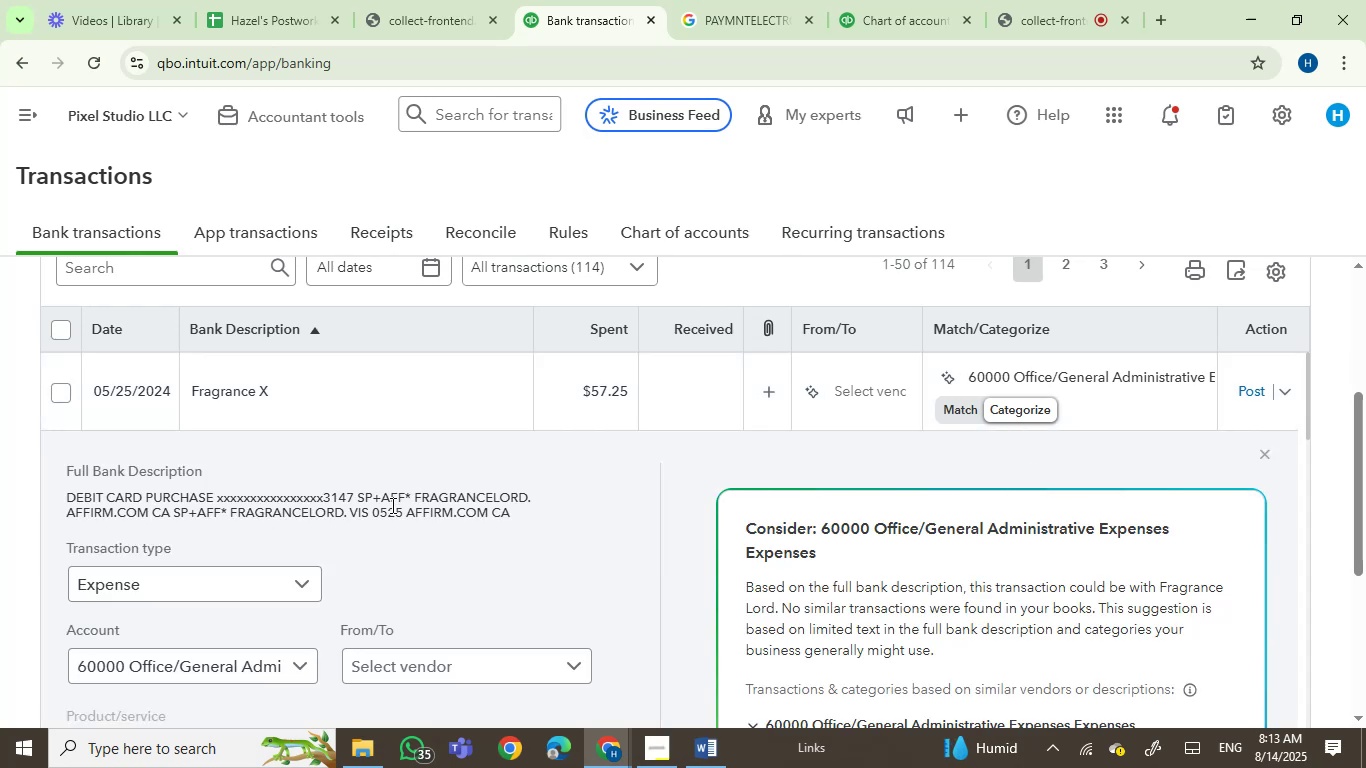 
double_click([468, 496])
 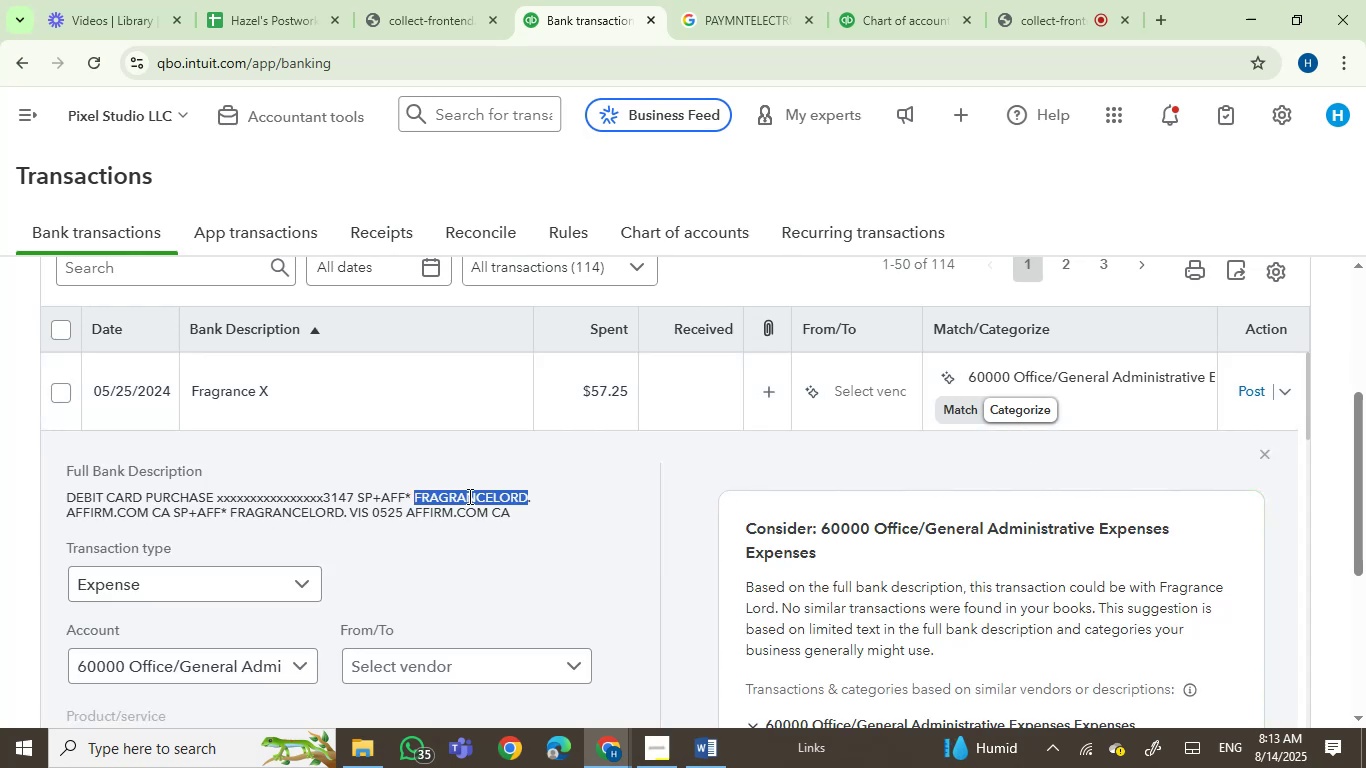 
key(Control+C)
 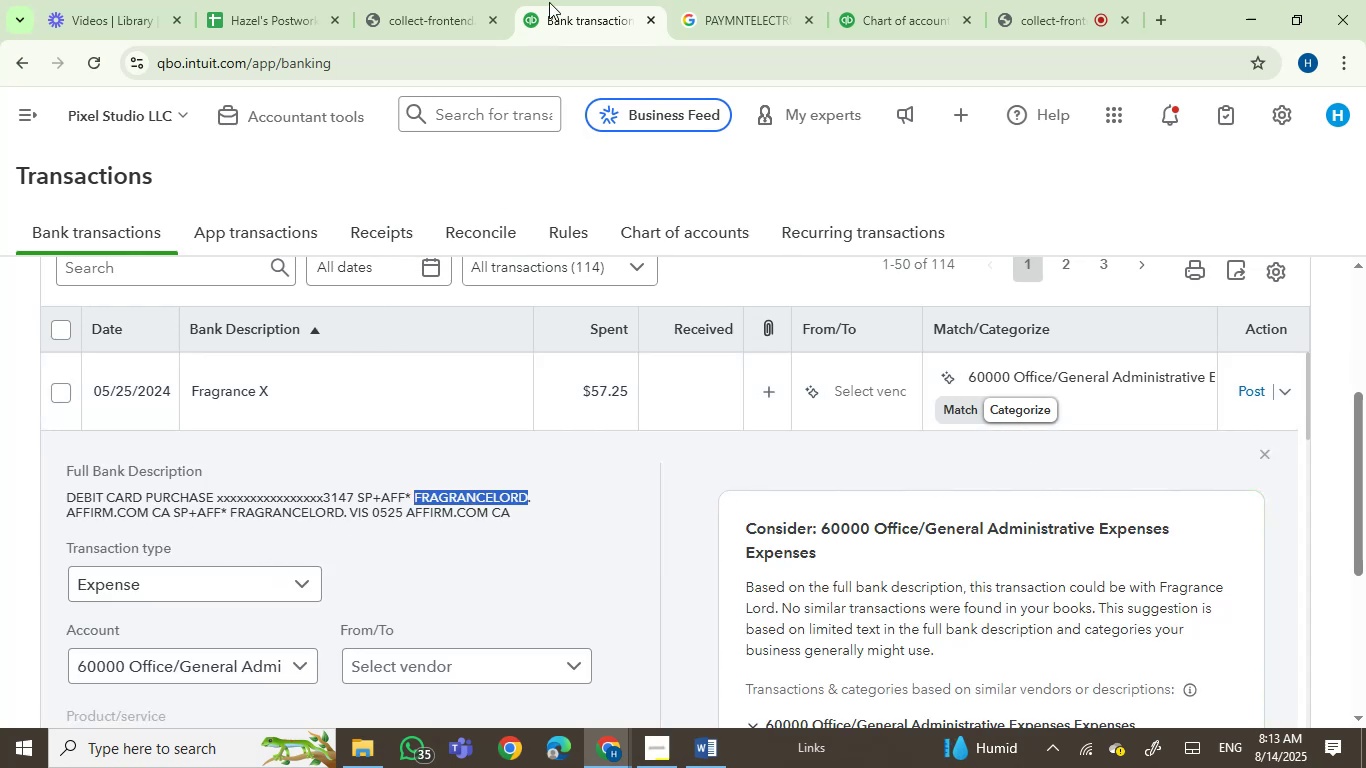 
key(Control+ControlLeft)
 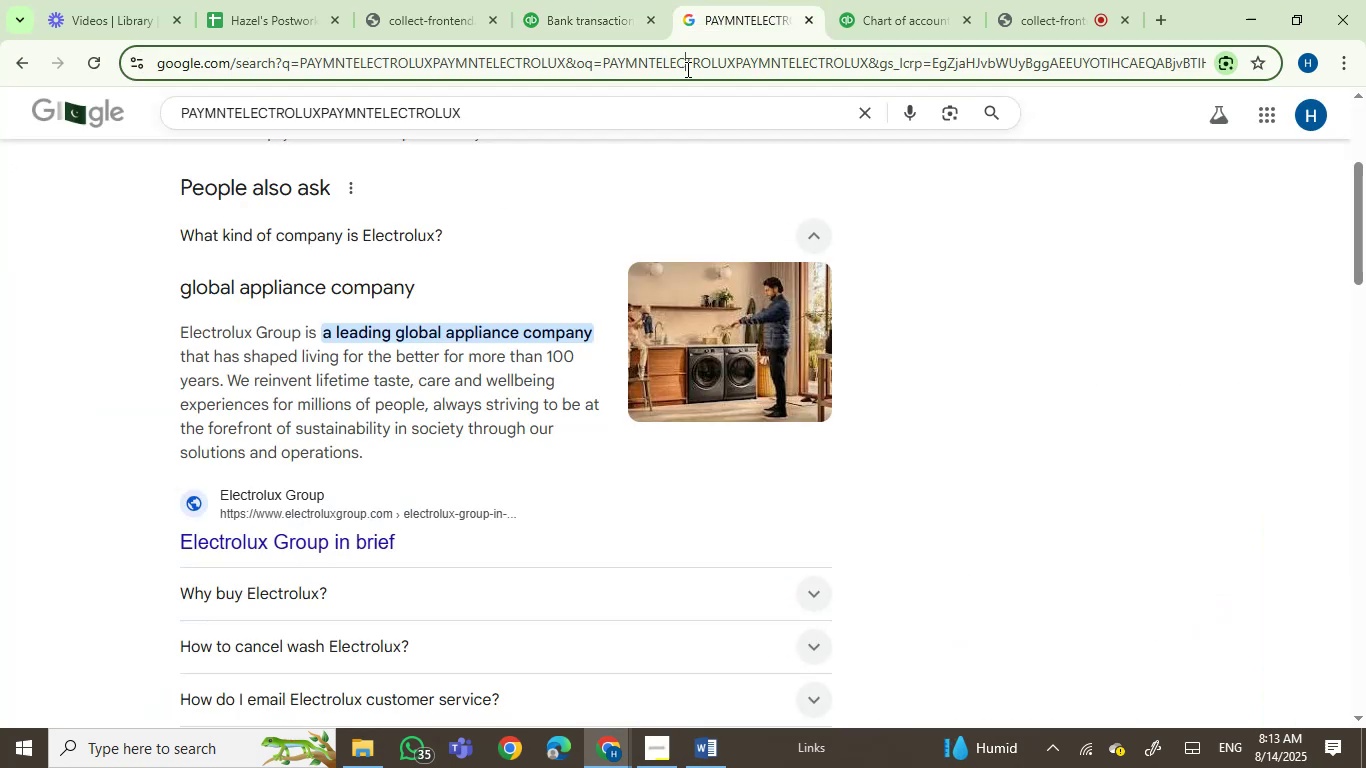 
left_click([686, 69])
 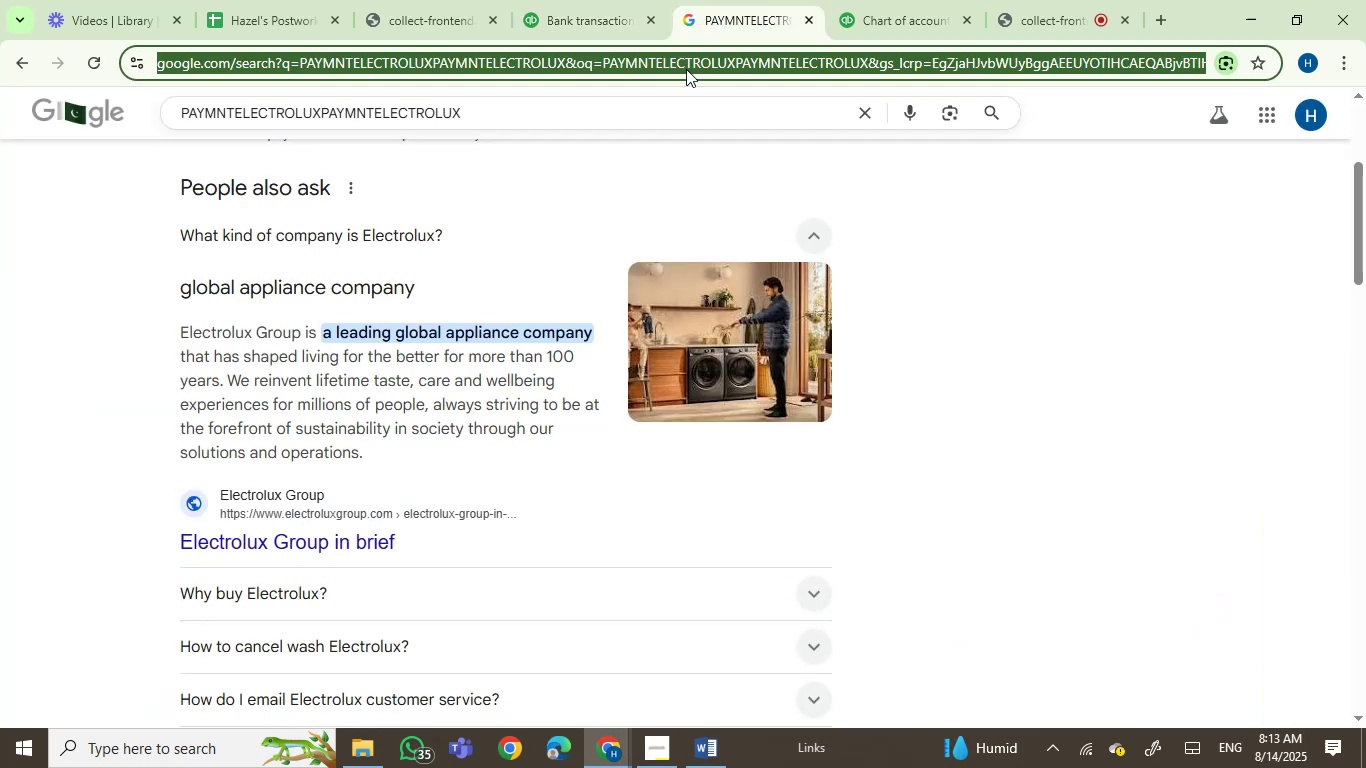 
key(Control+V)
 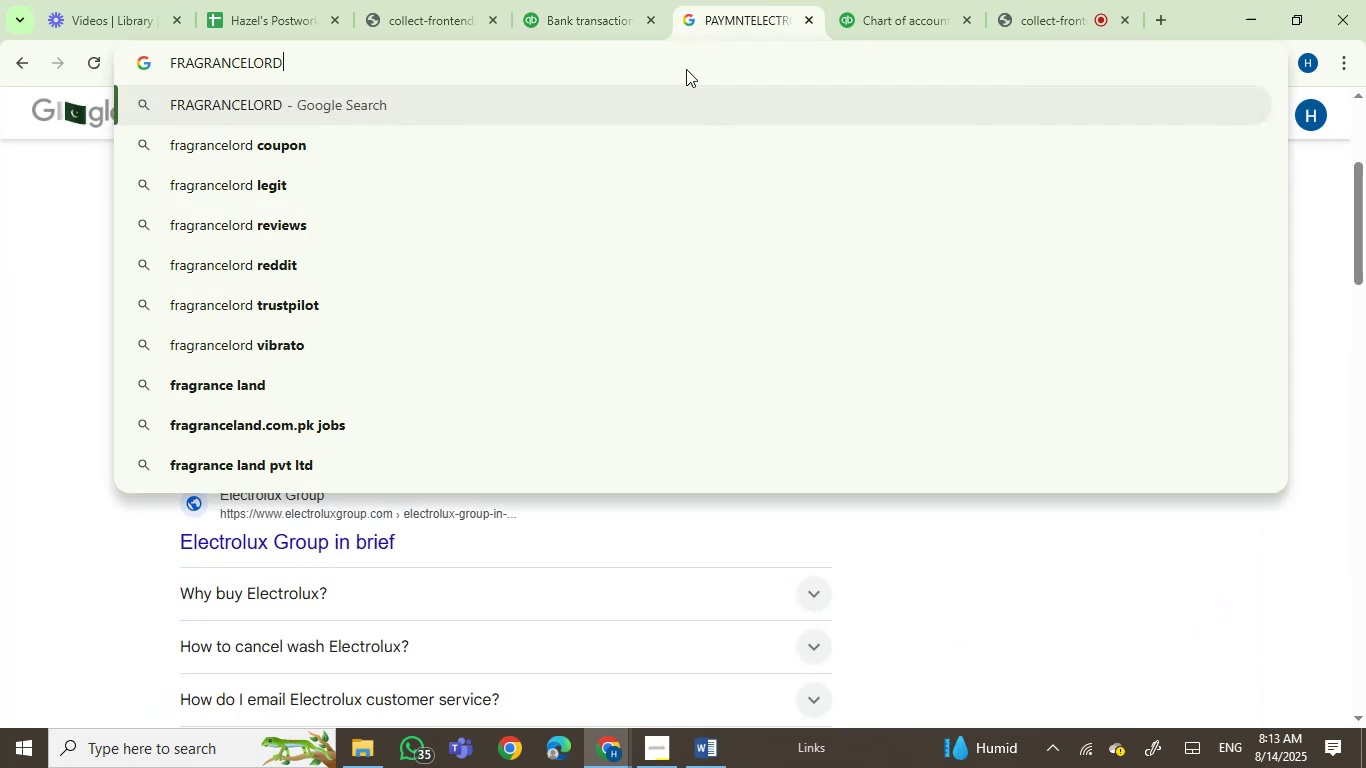 
key(Enter)
 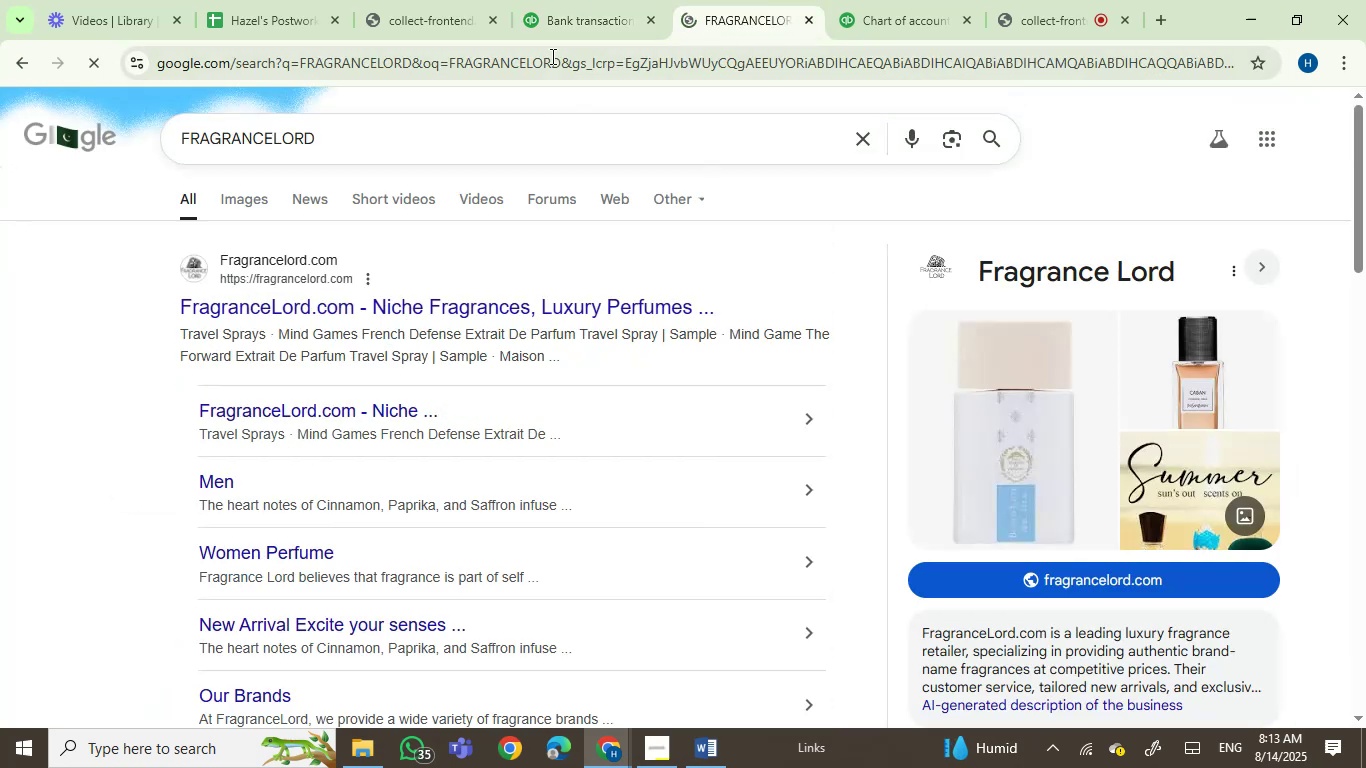 
left_click([567, 0])
 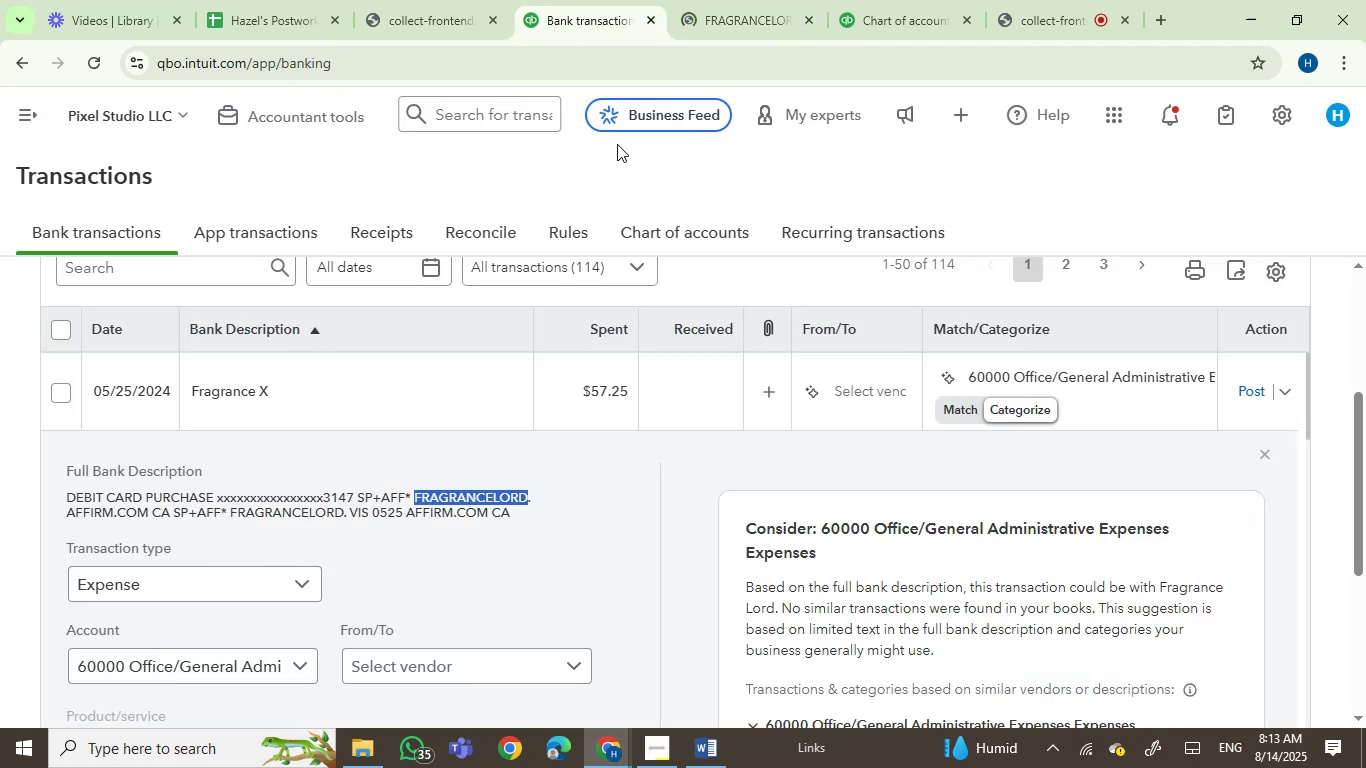 
left_click([729, 0])
 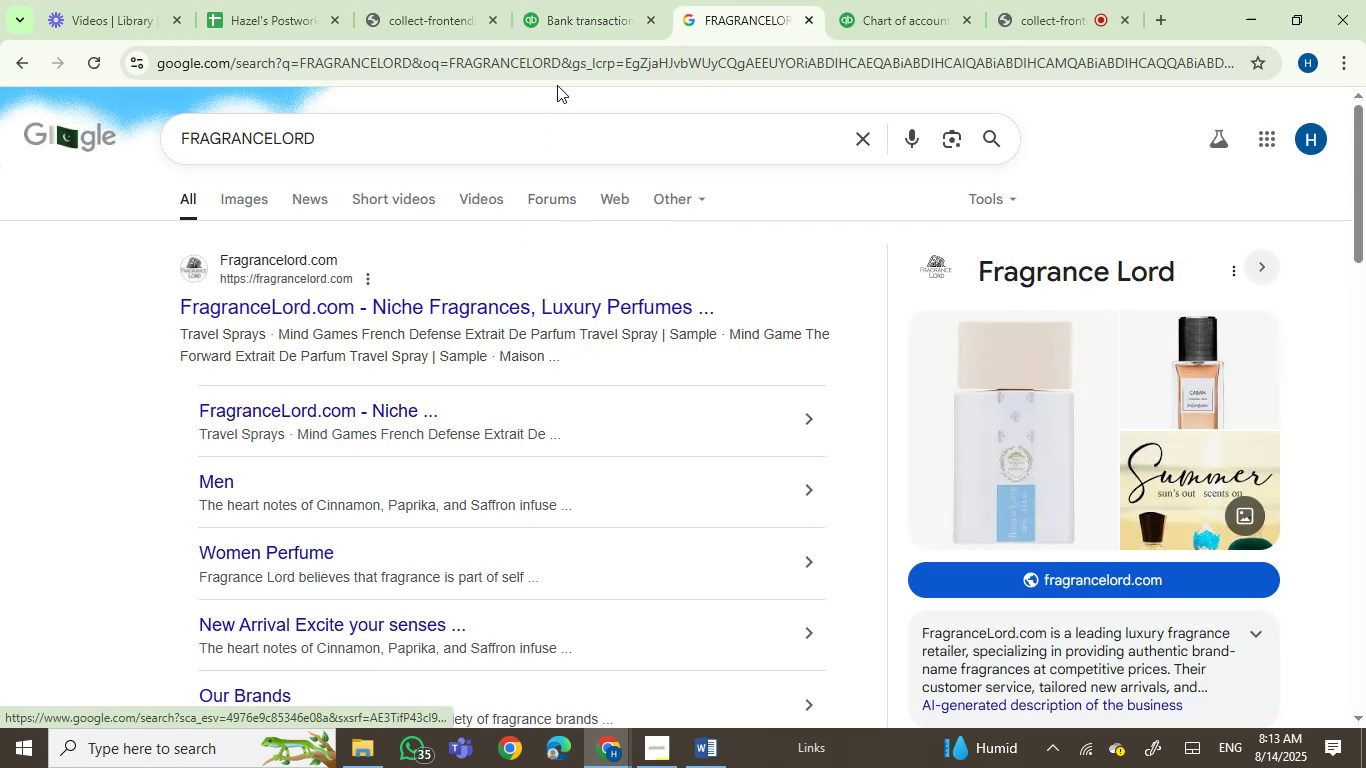 
wait(5.65)
 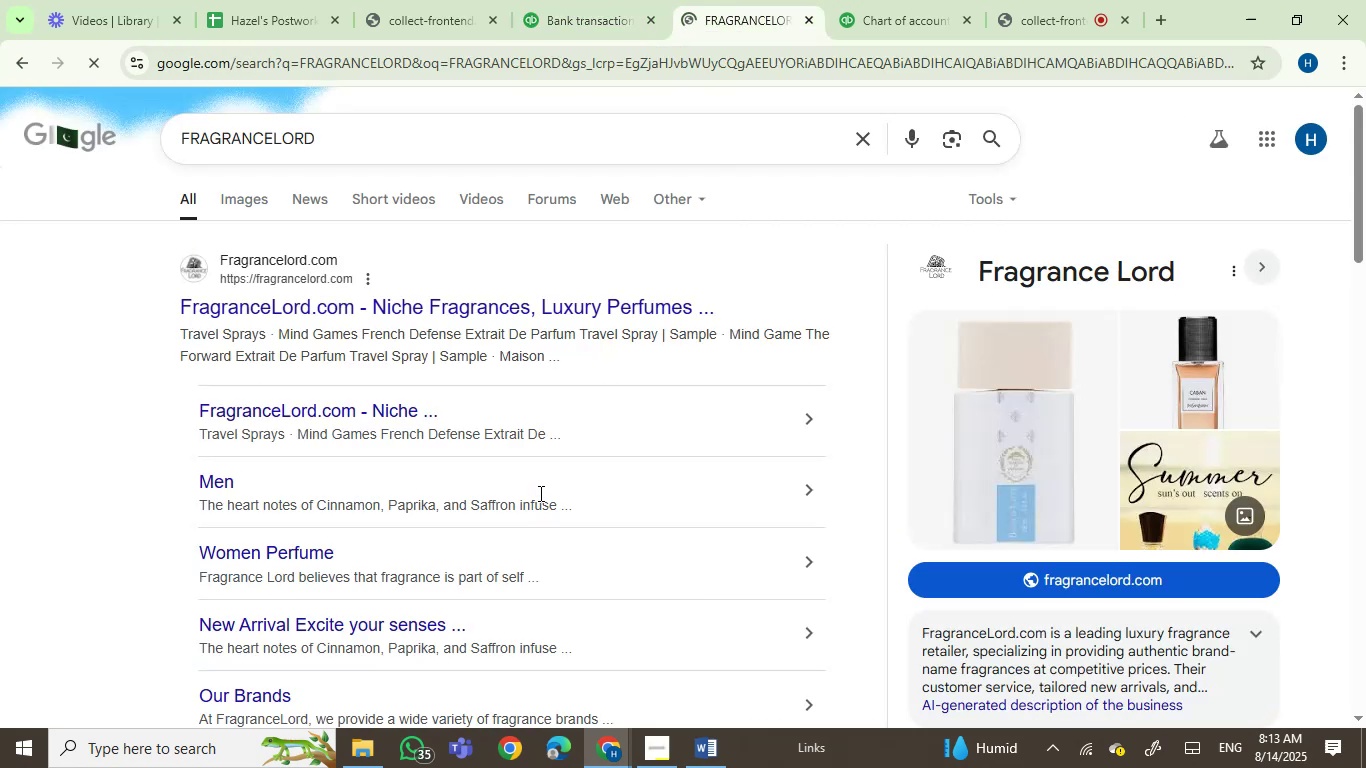 
left_click([559, 9])
 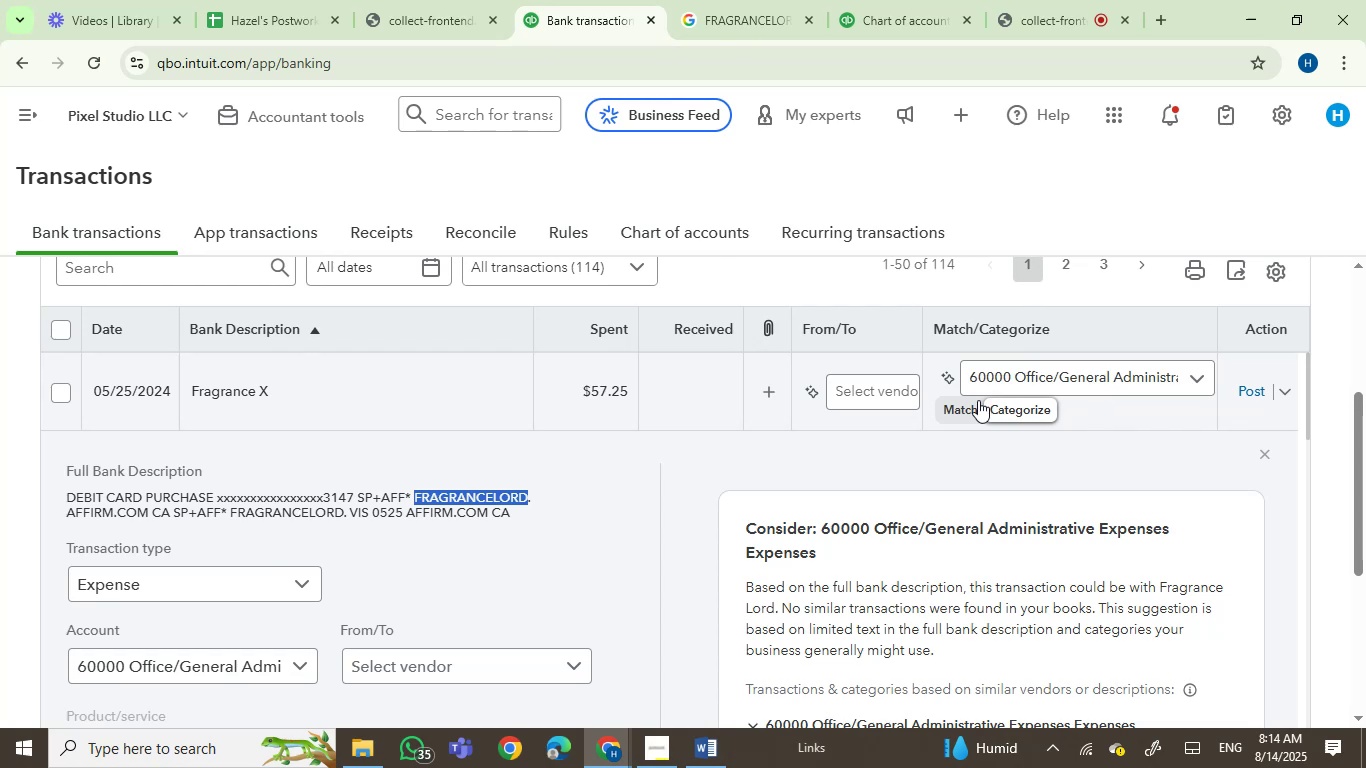 
key(Control+C)
 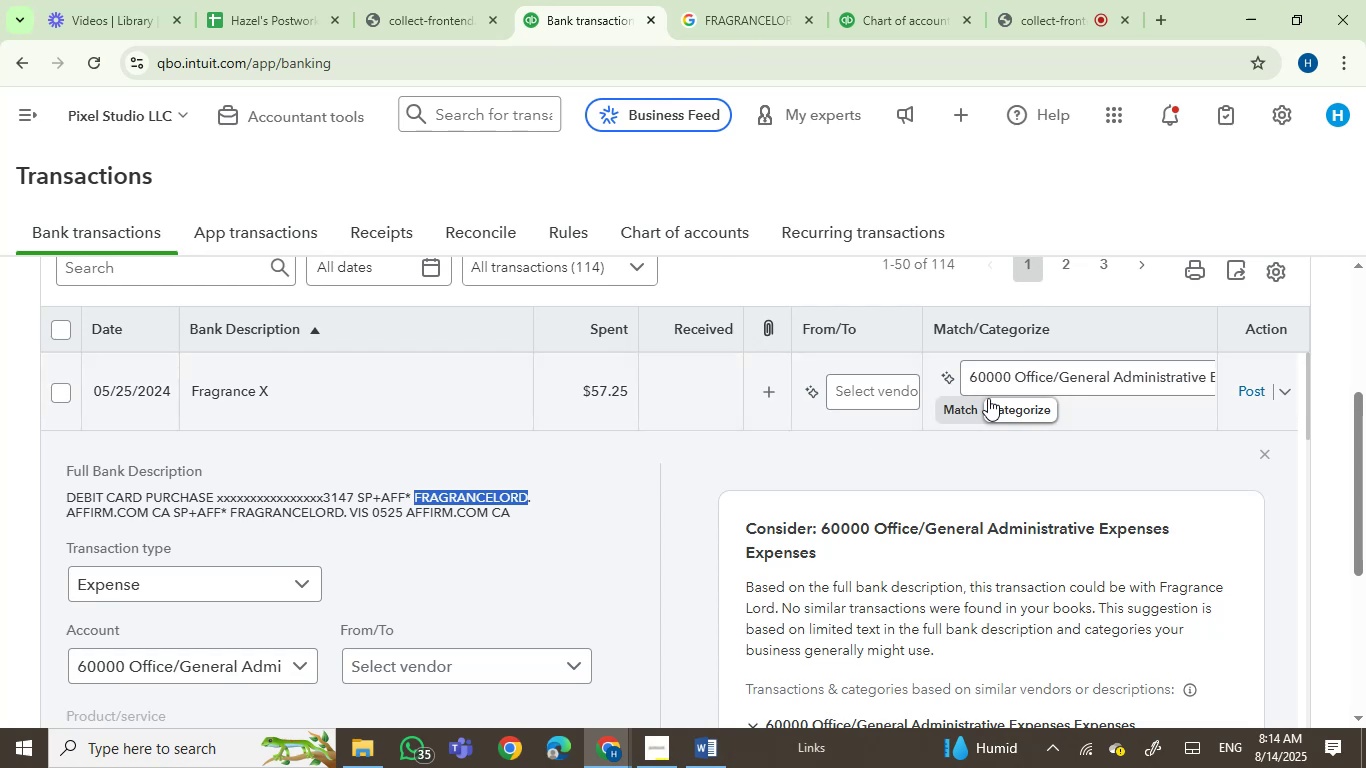 
left_click([1008, 371])
 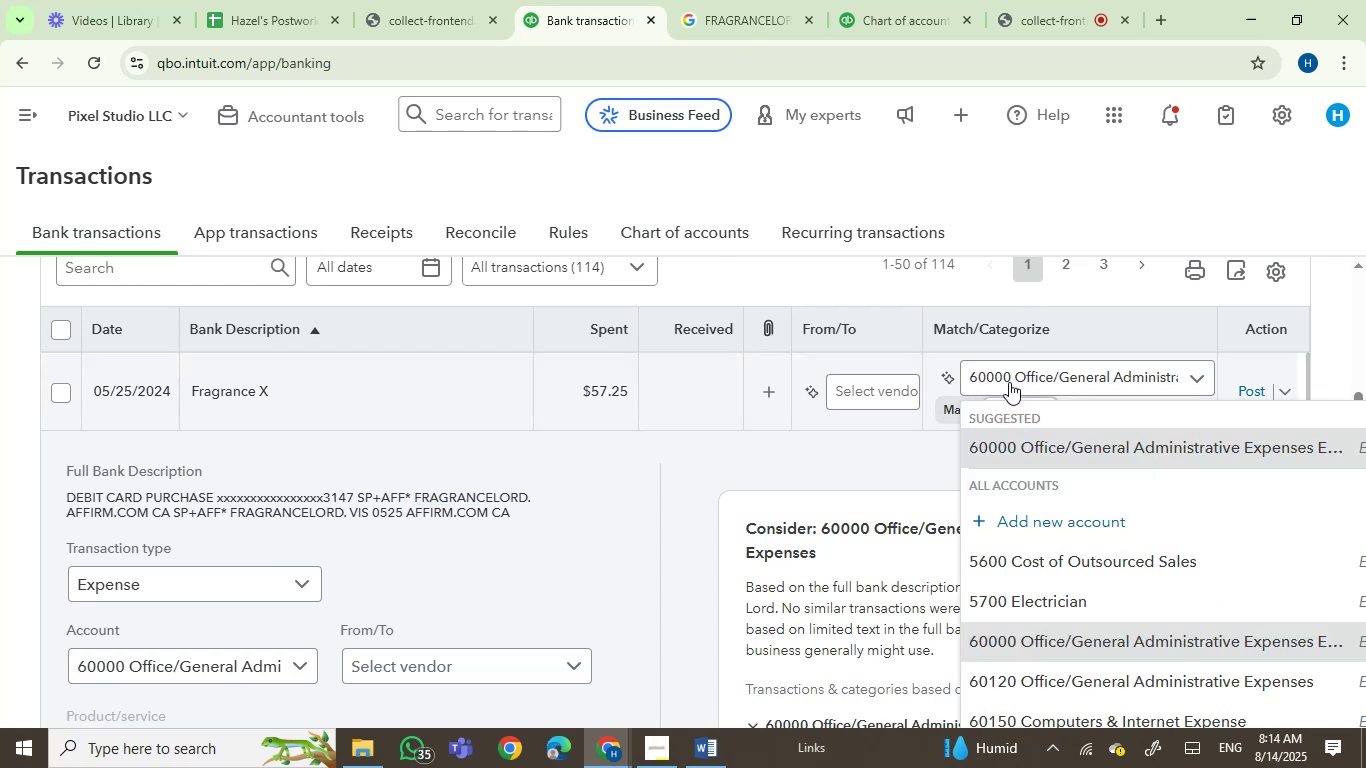 
left_click([1009, 382])
 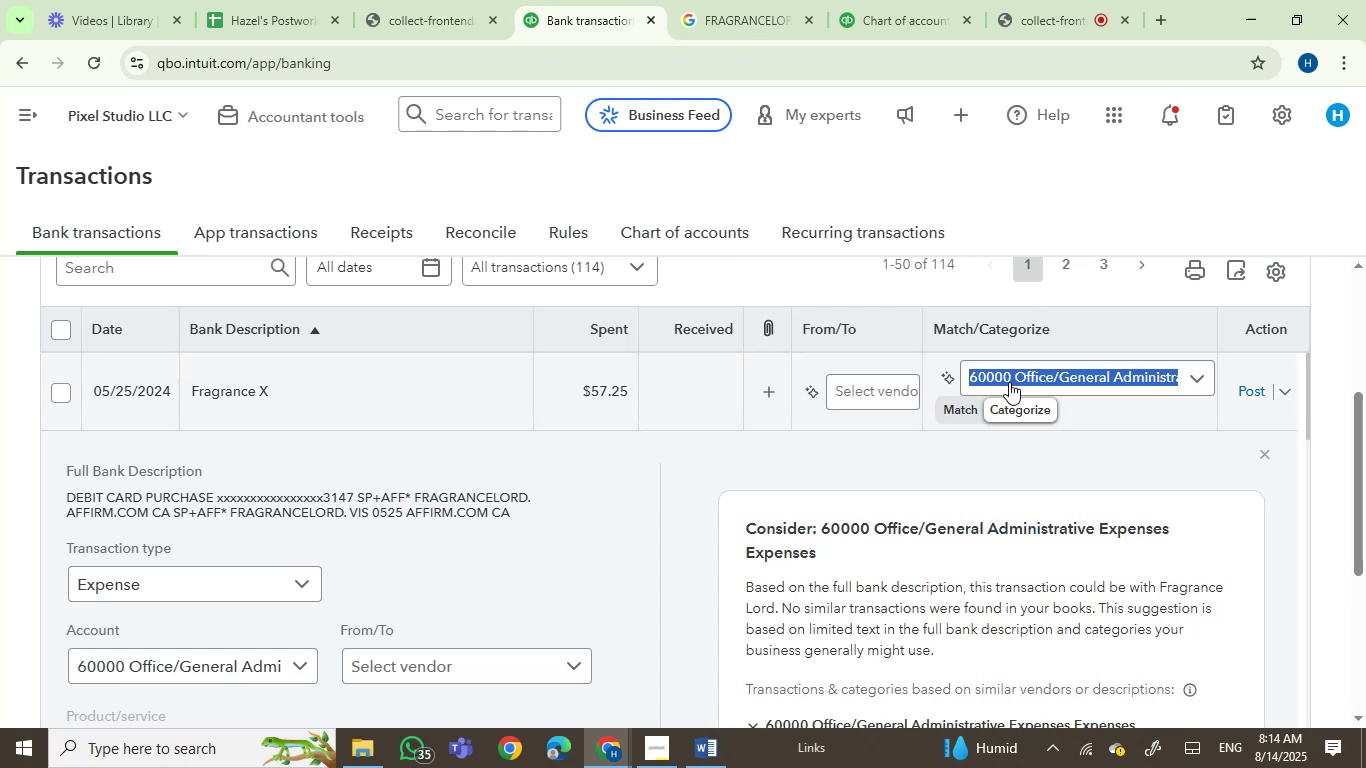 
type(owner)
 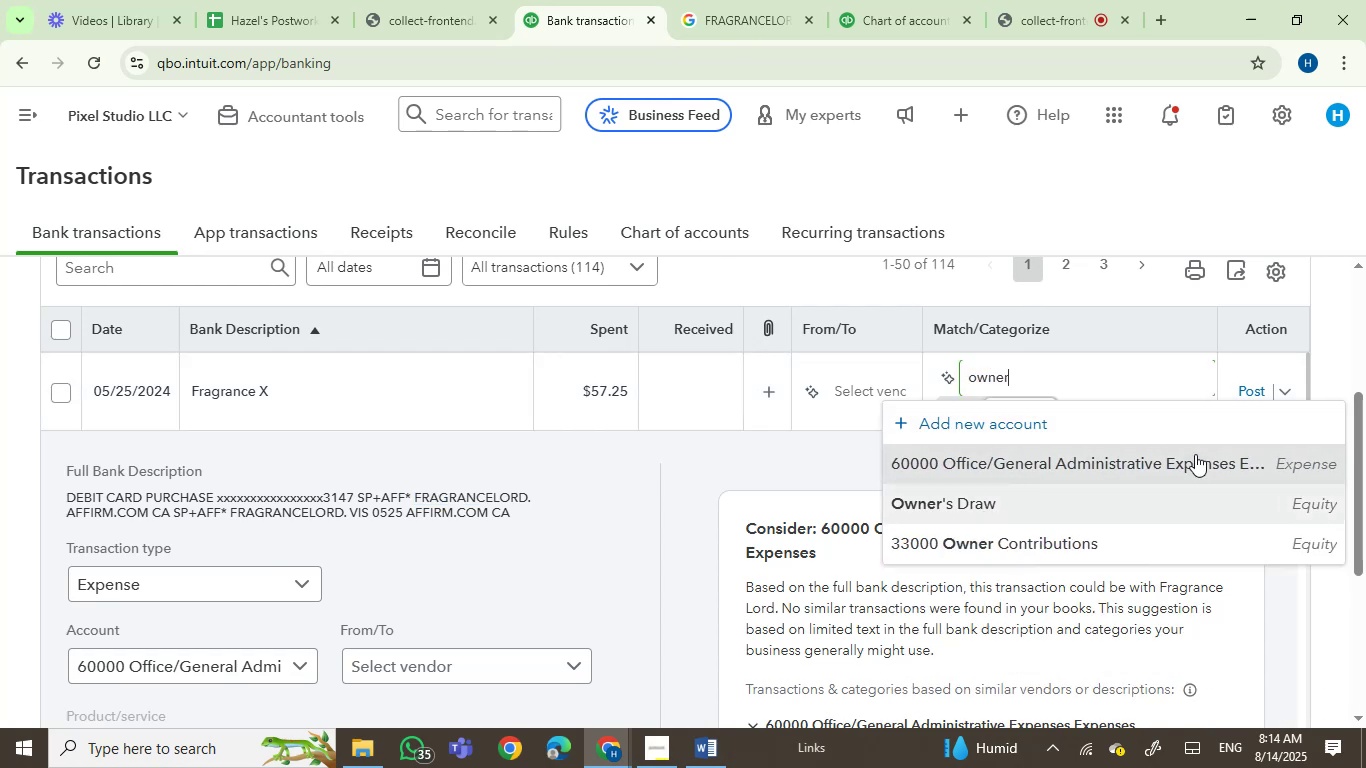 
left_click([1264, 388])
 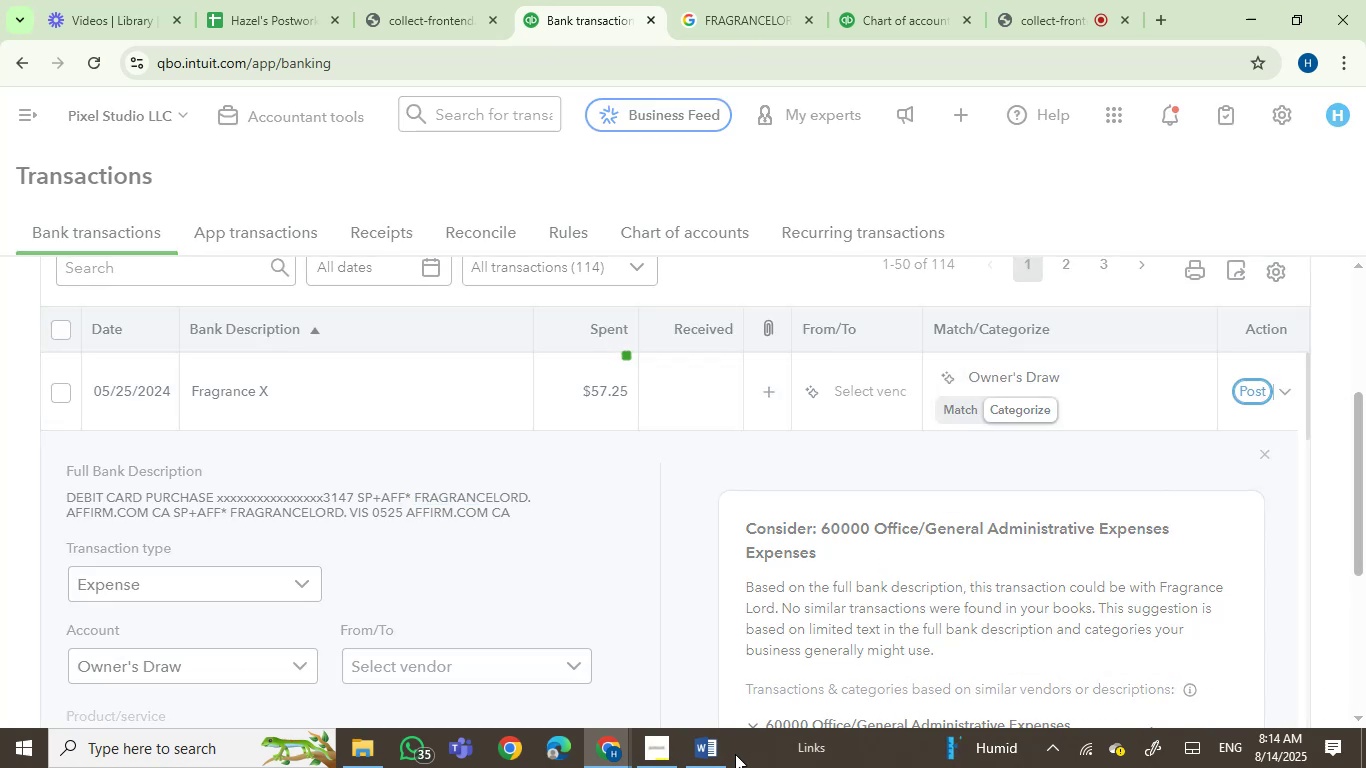 
left_click([721, 761])
 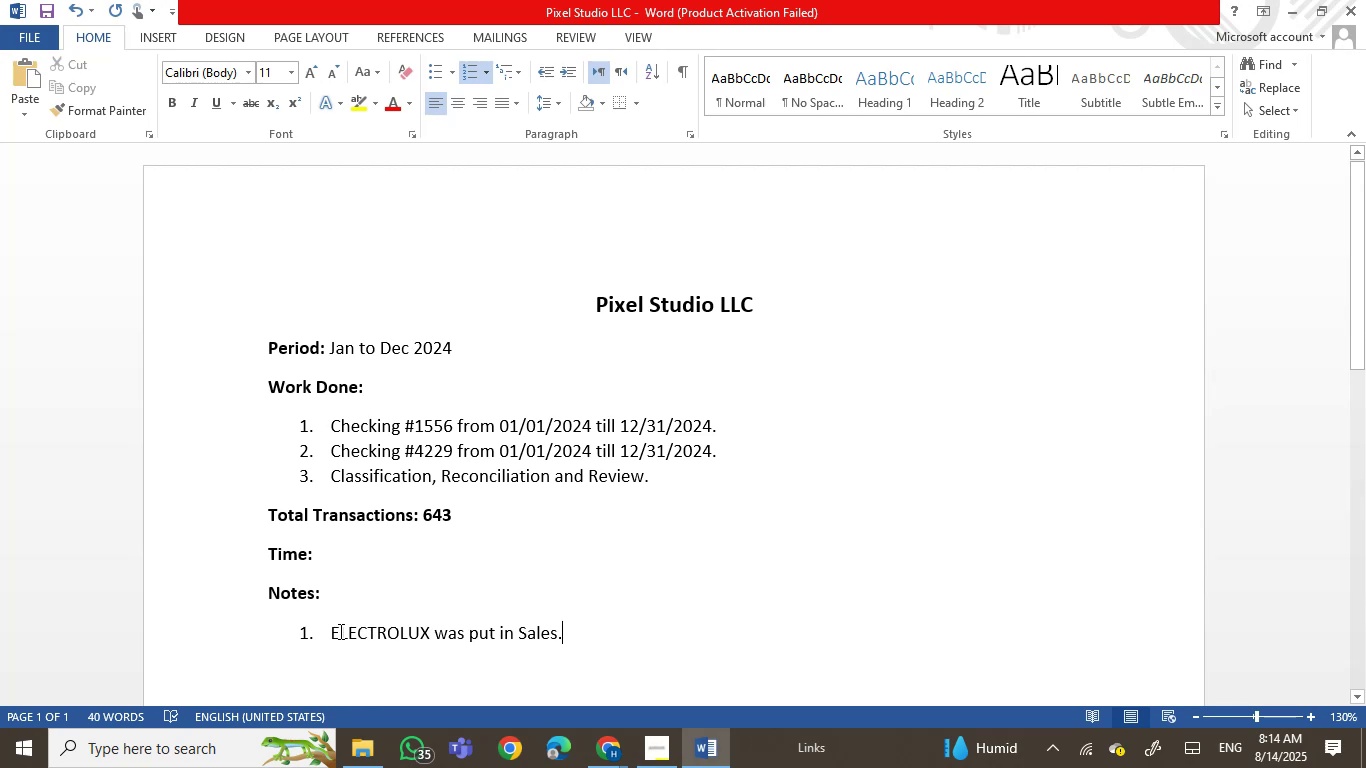 
left_click([330, 631])
 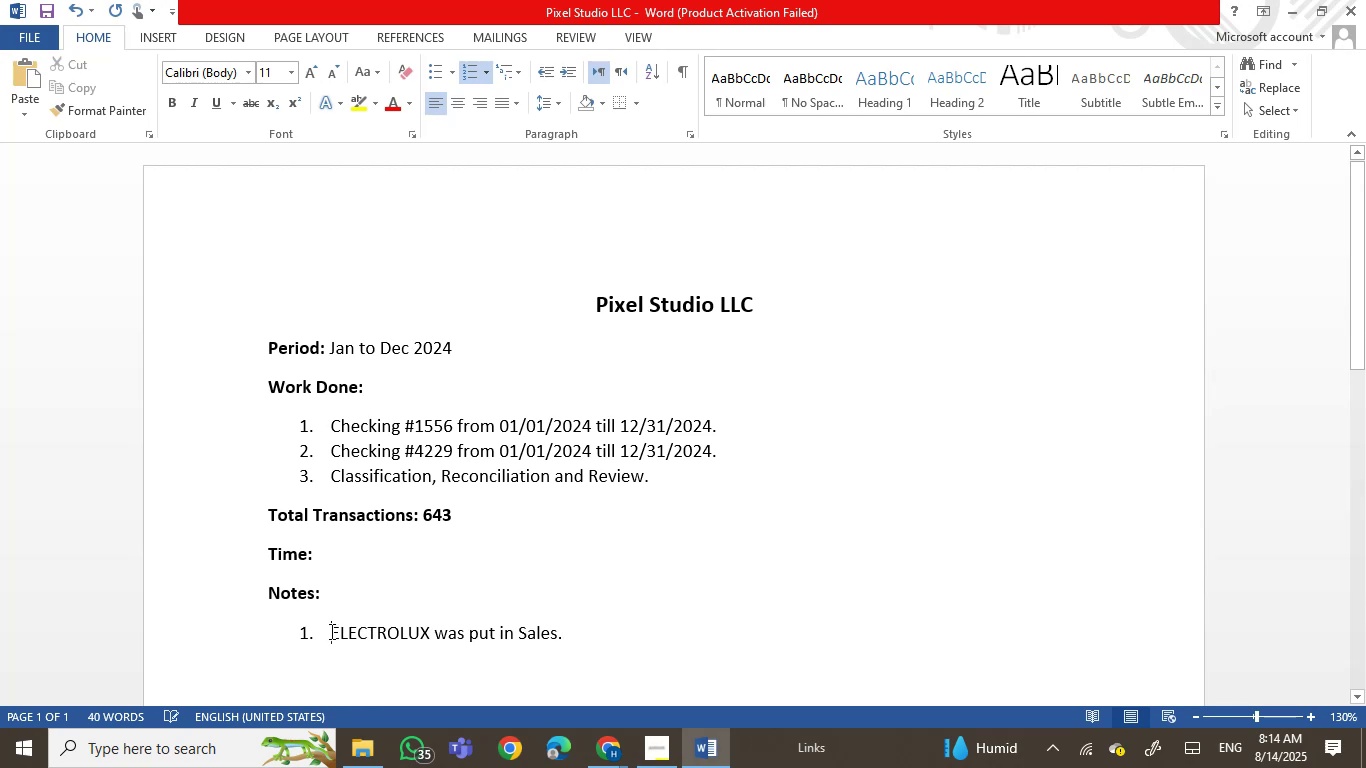 
key(Enter)
 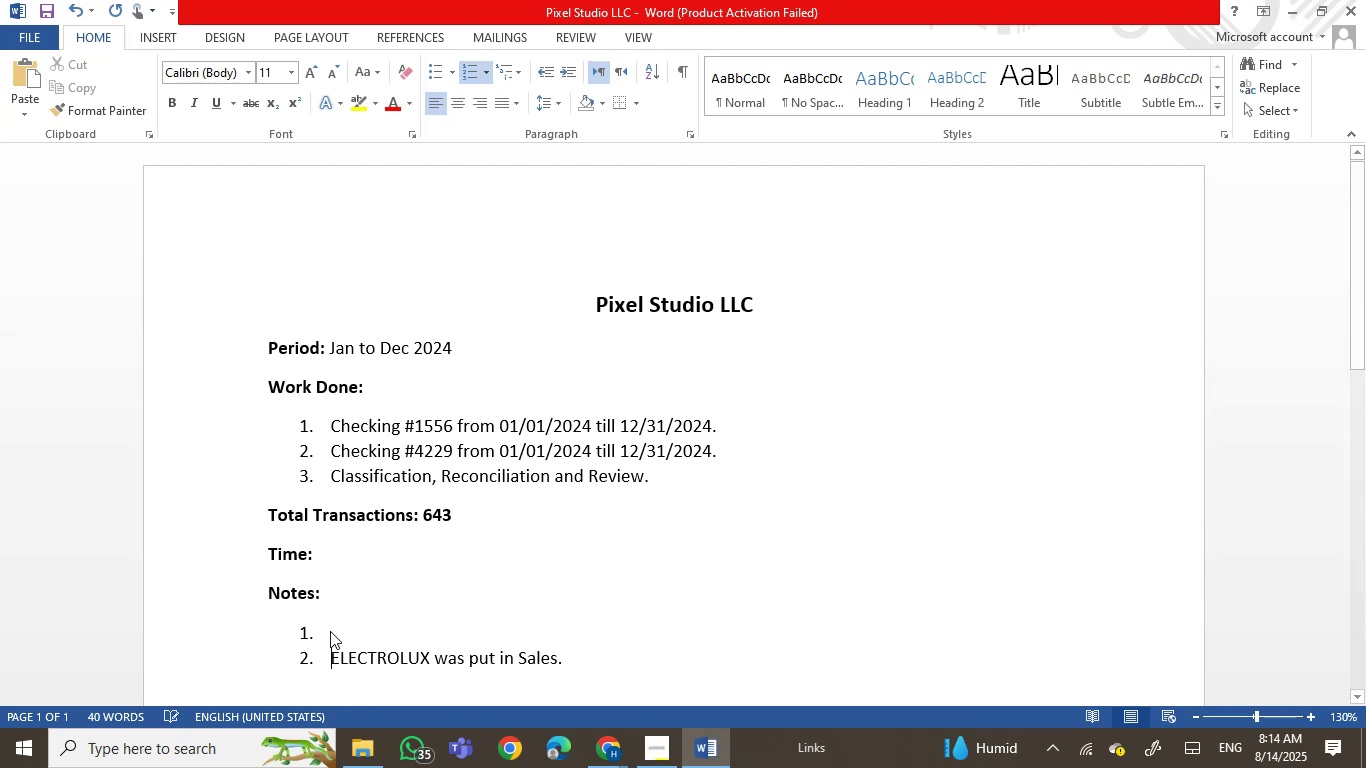 
key(ArrowUp)
 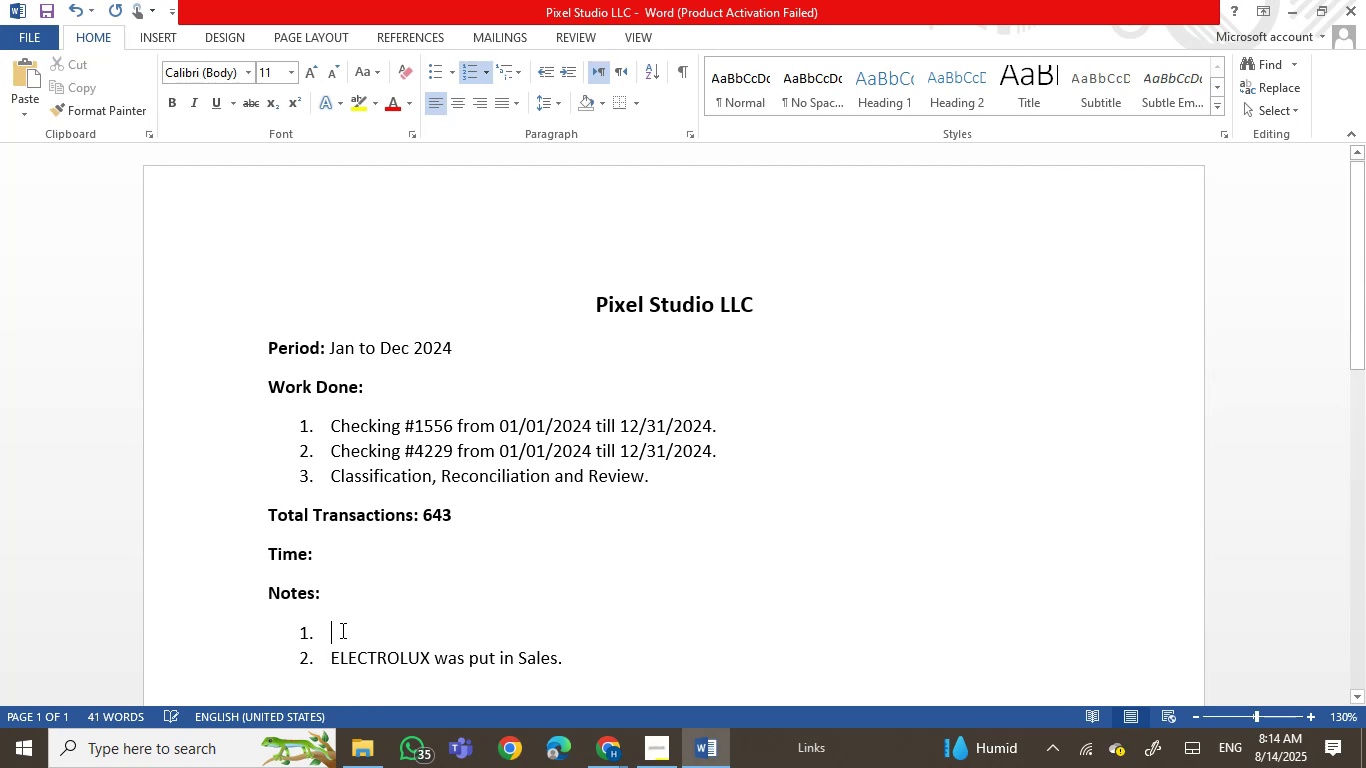 
right_click([341, 630])
 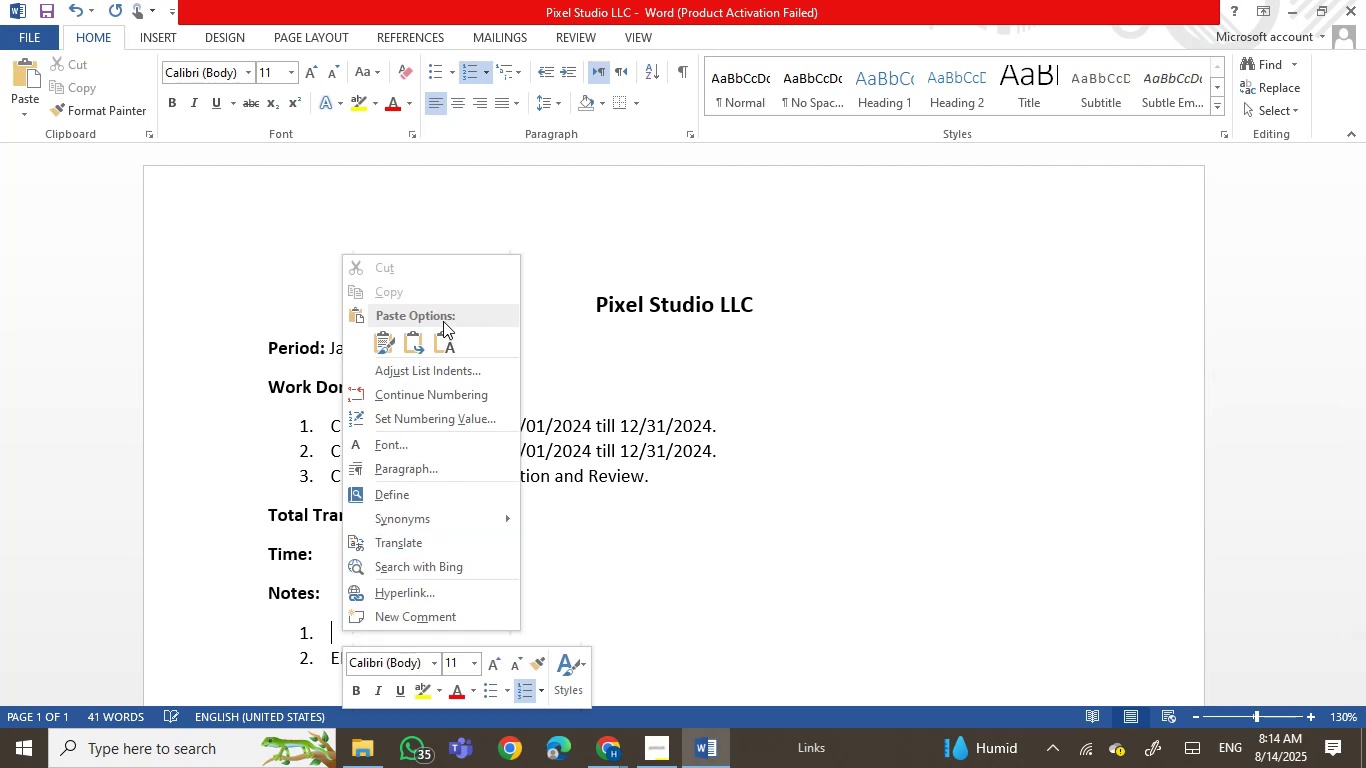 
left_click([442, 348])
 